 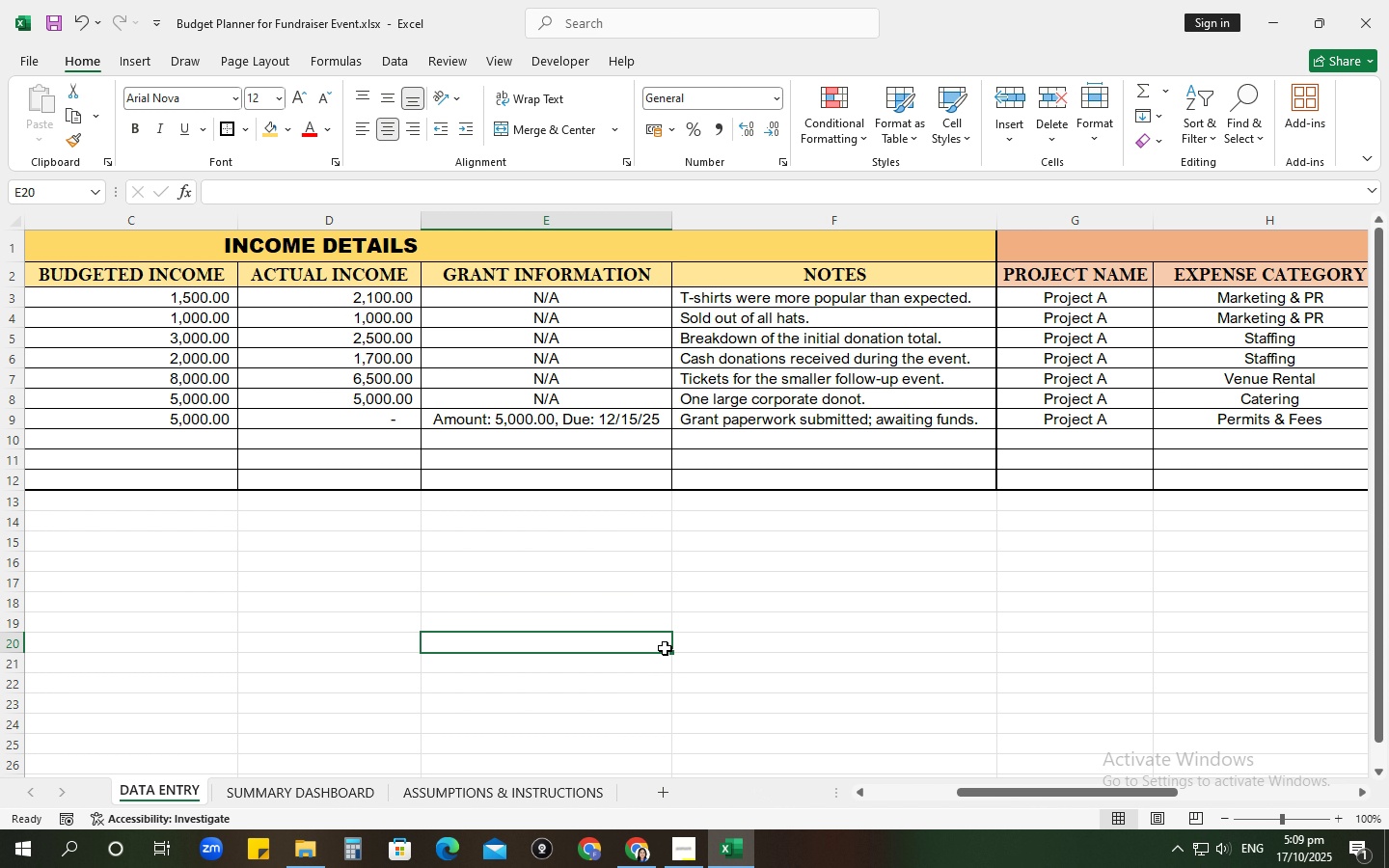 
left_click([332, 780])
 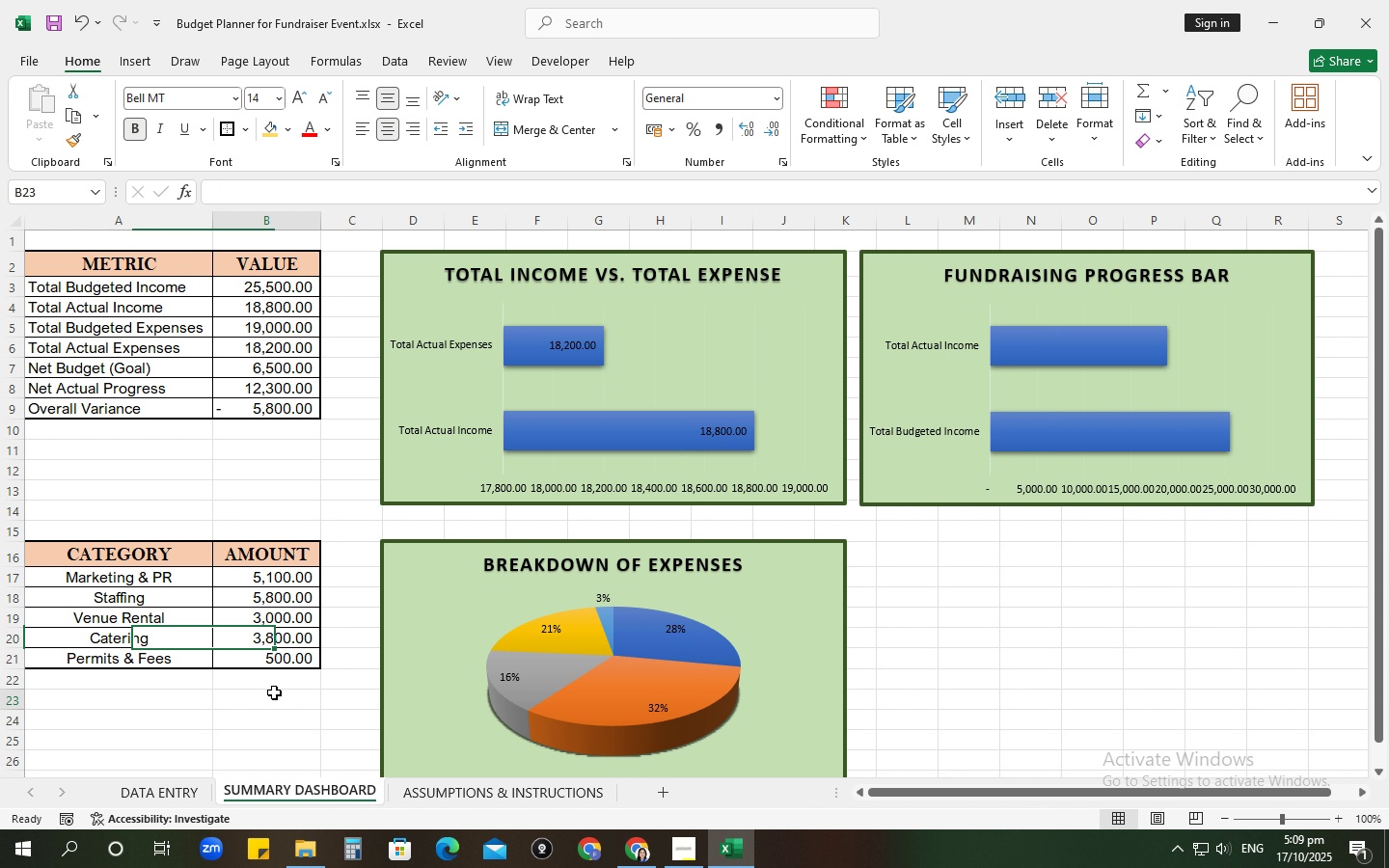 
left_click([274, 692])
 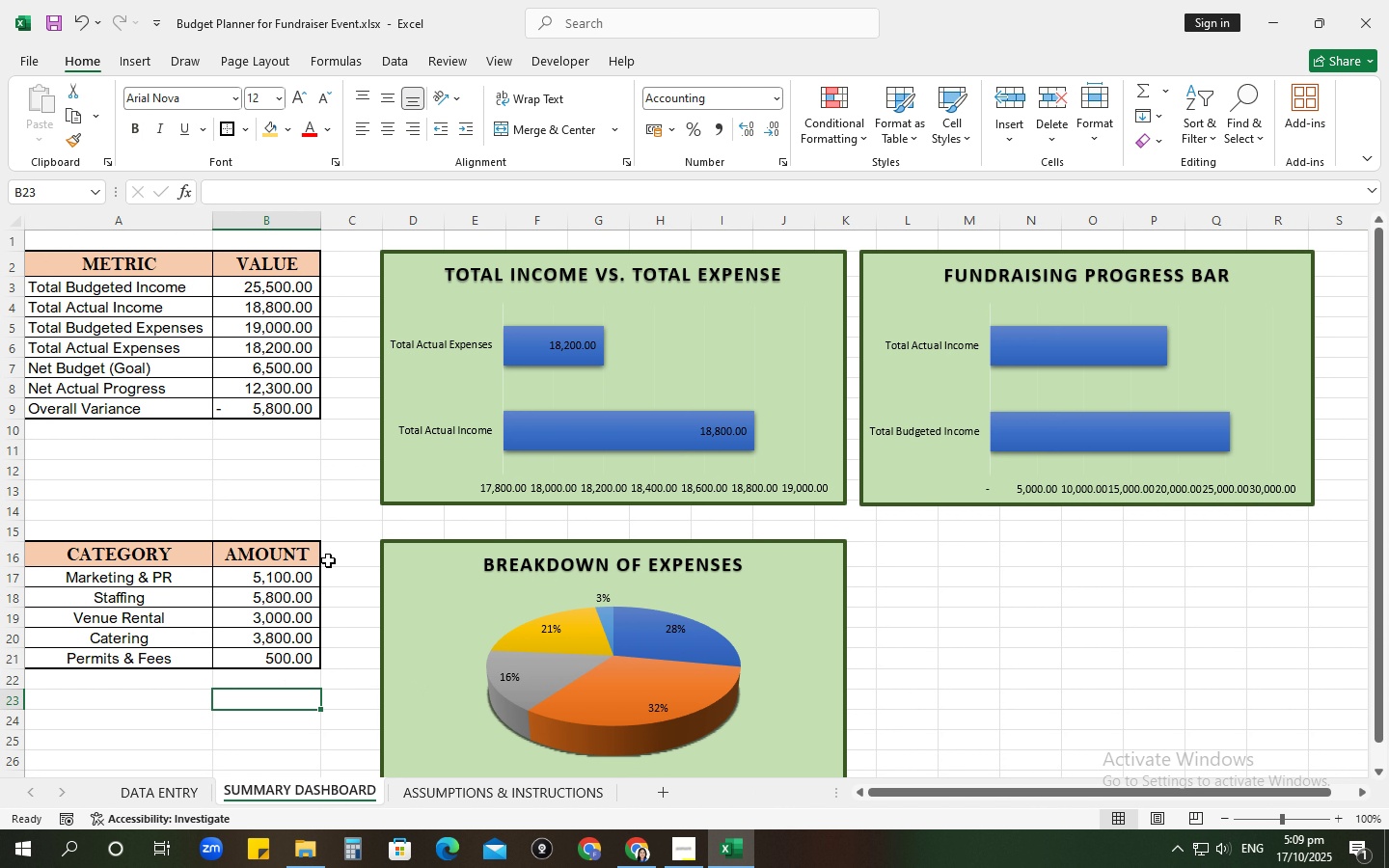 
scroll: coordinate [328, 559], scroll_direction: up, amount: 3.0
 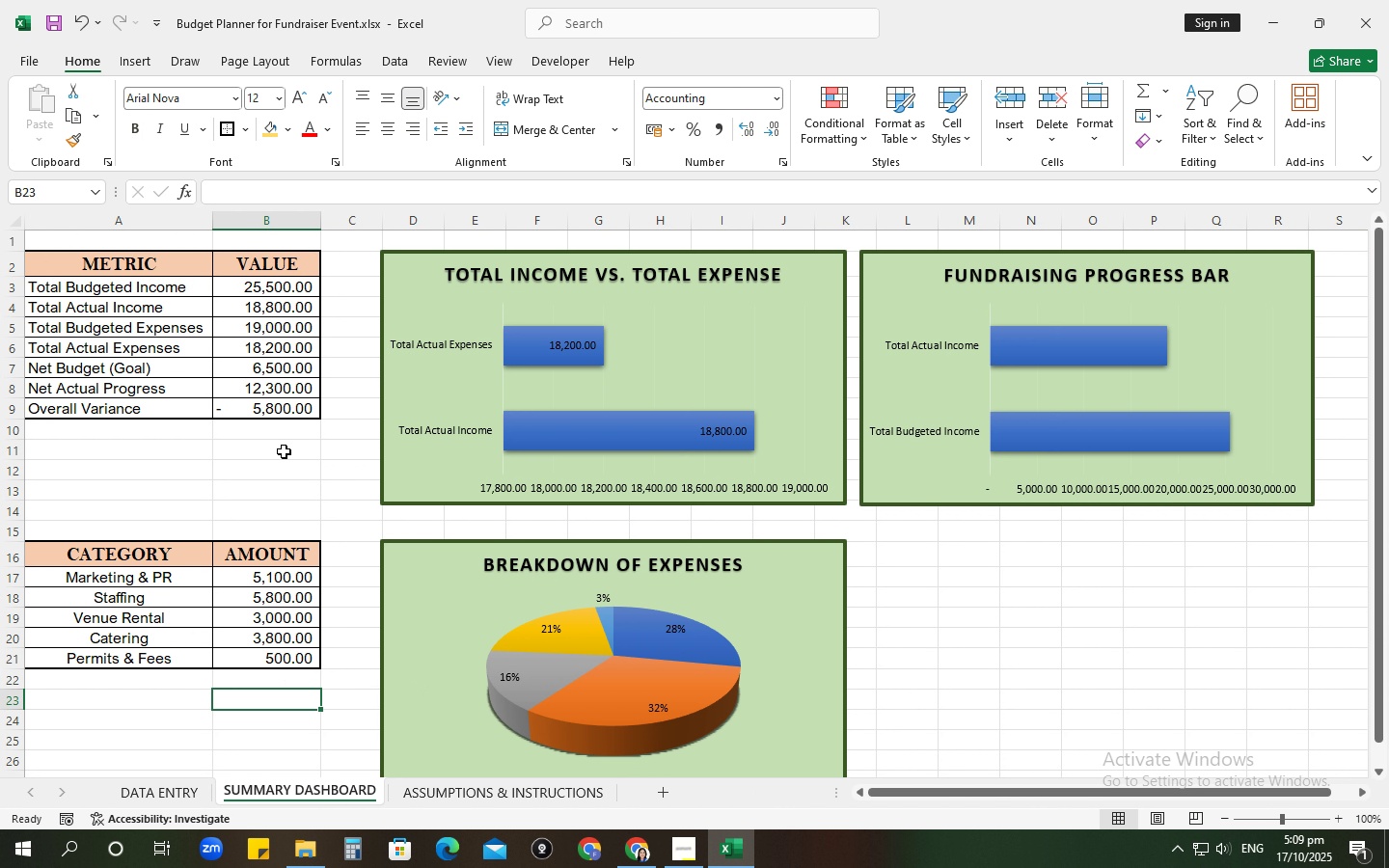 
wait(5.21)
 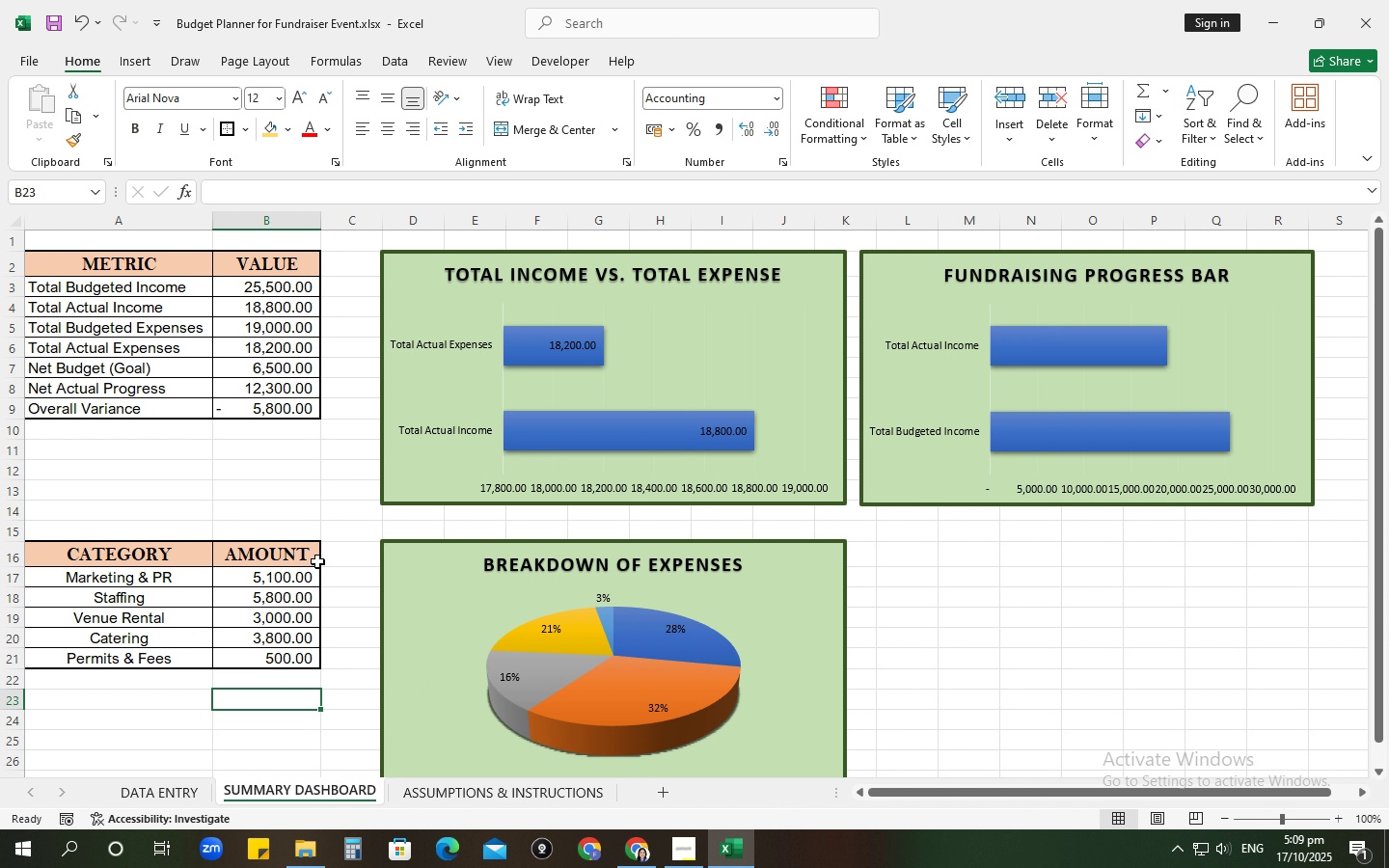 
left_click([465, 801])
 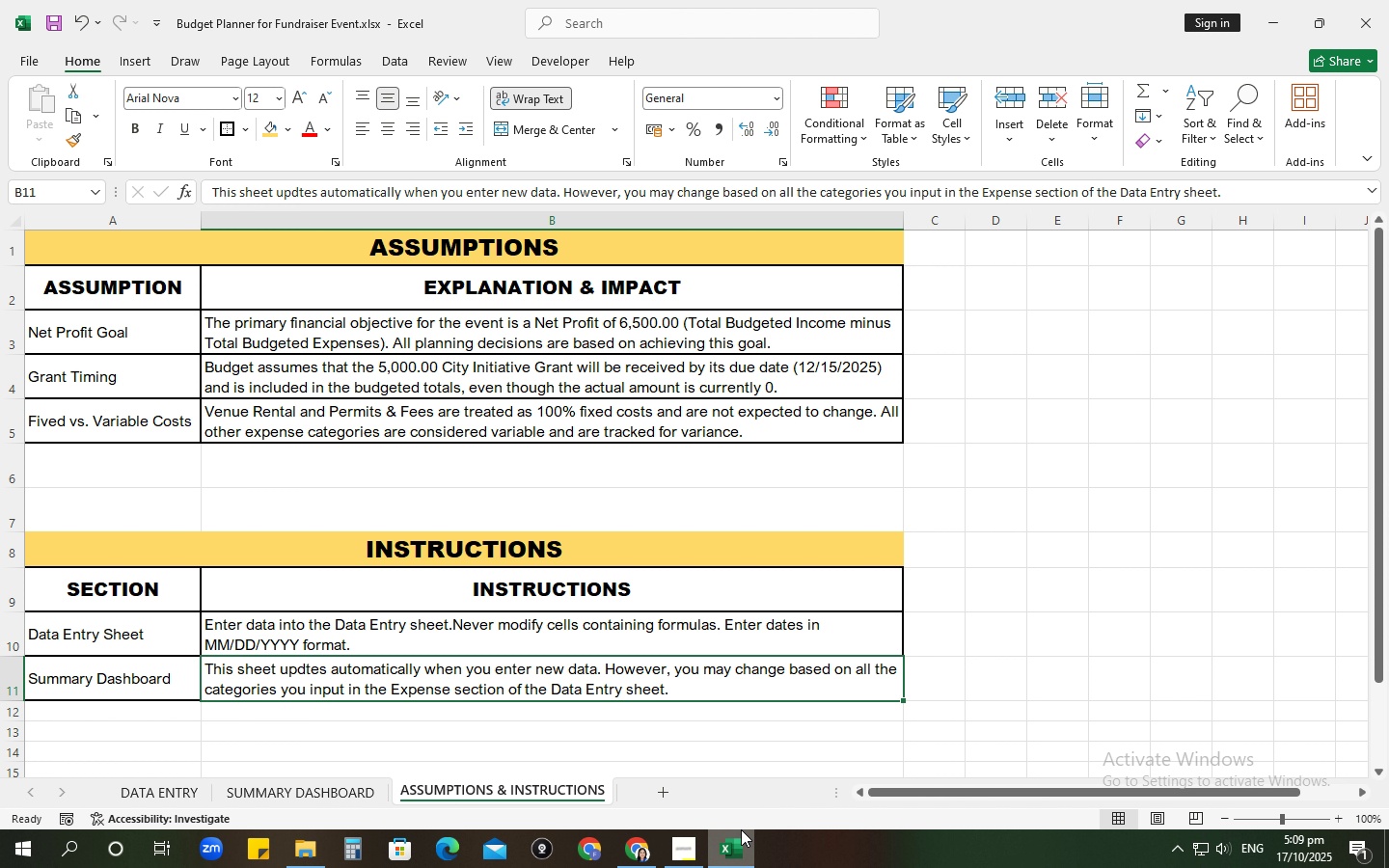 
left_click([668, 861])
 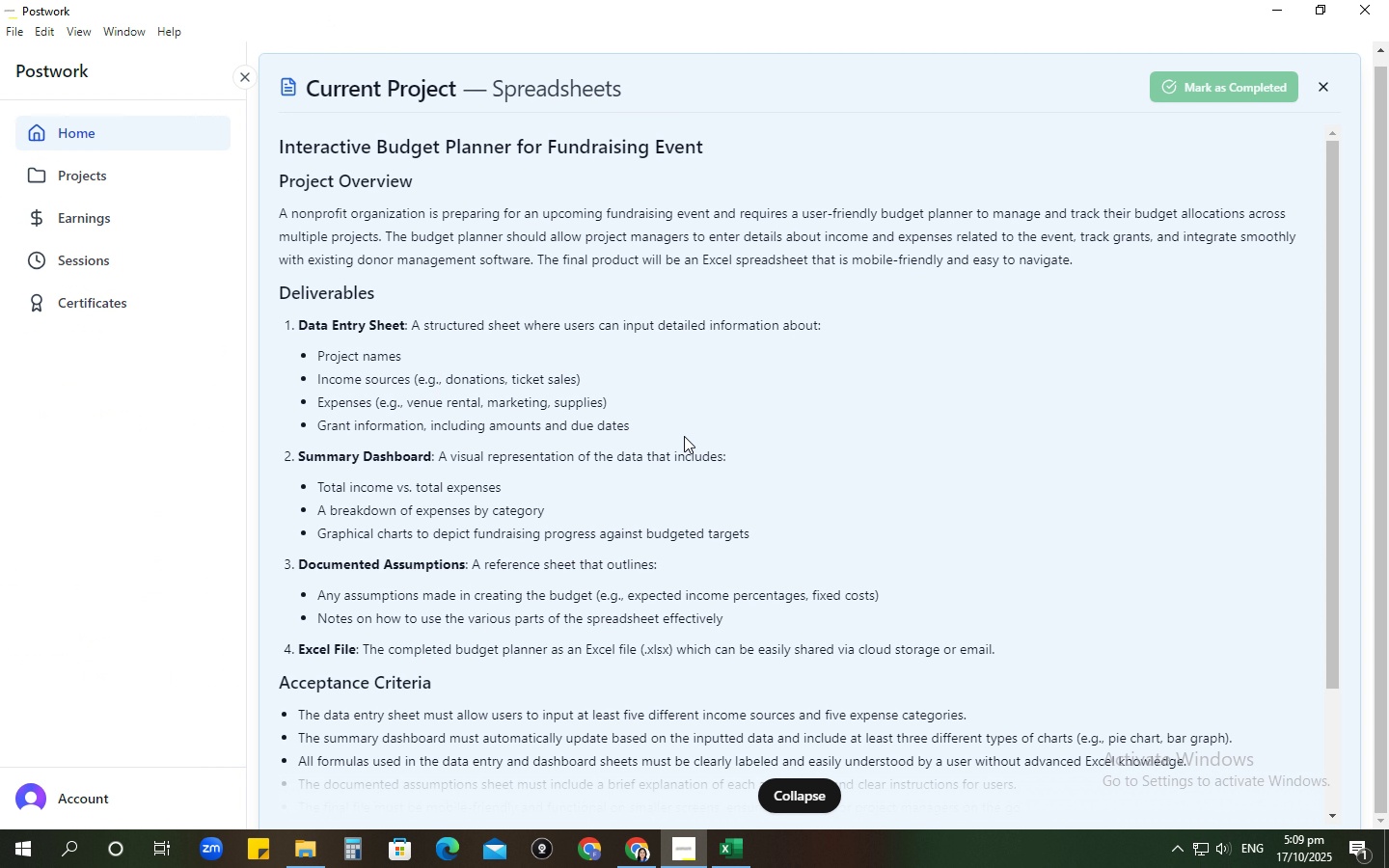 
wait(12.64)
 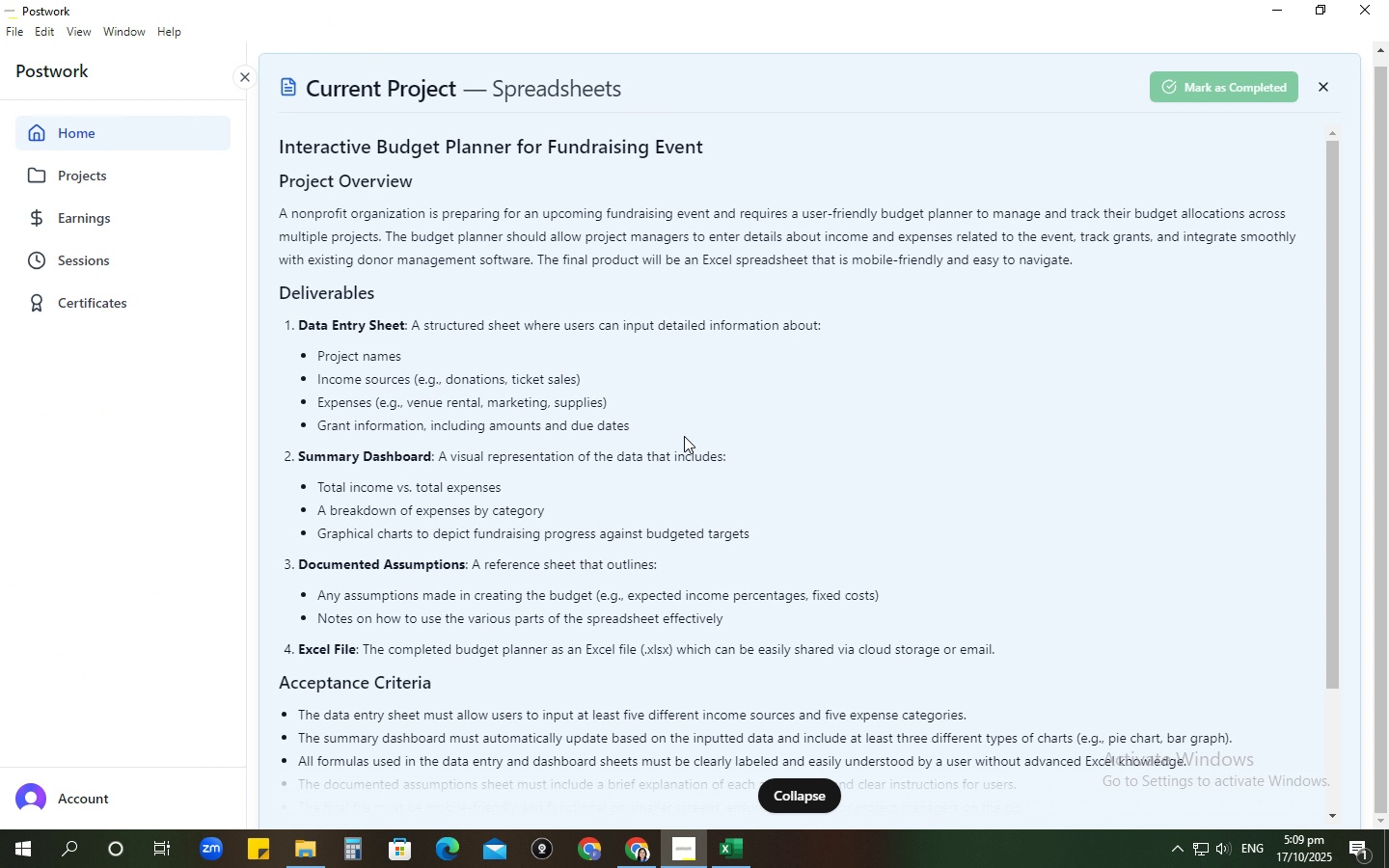 
left_click([722, 857])
 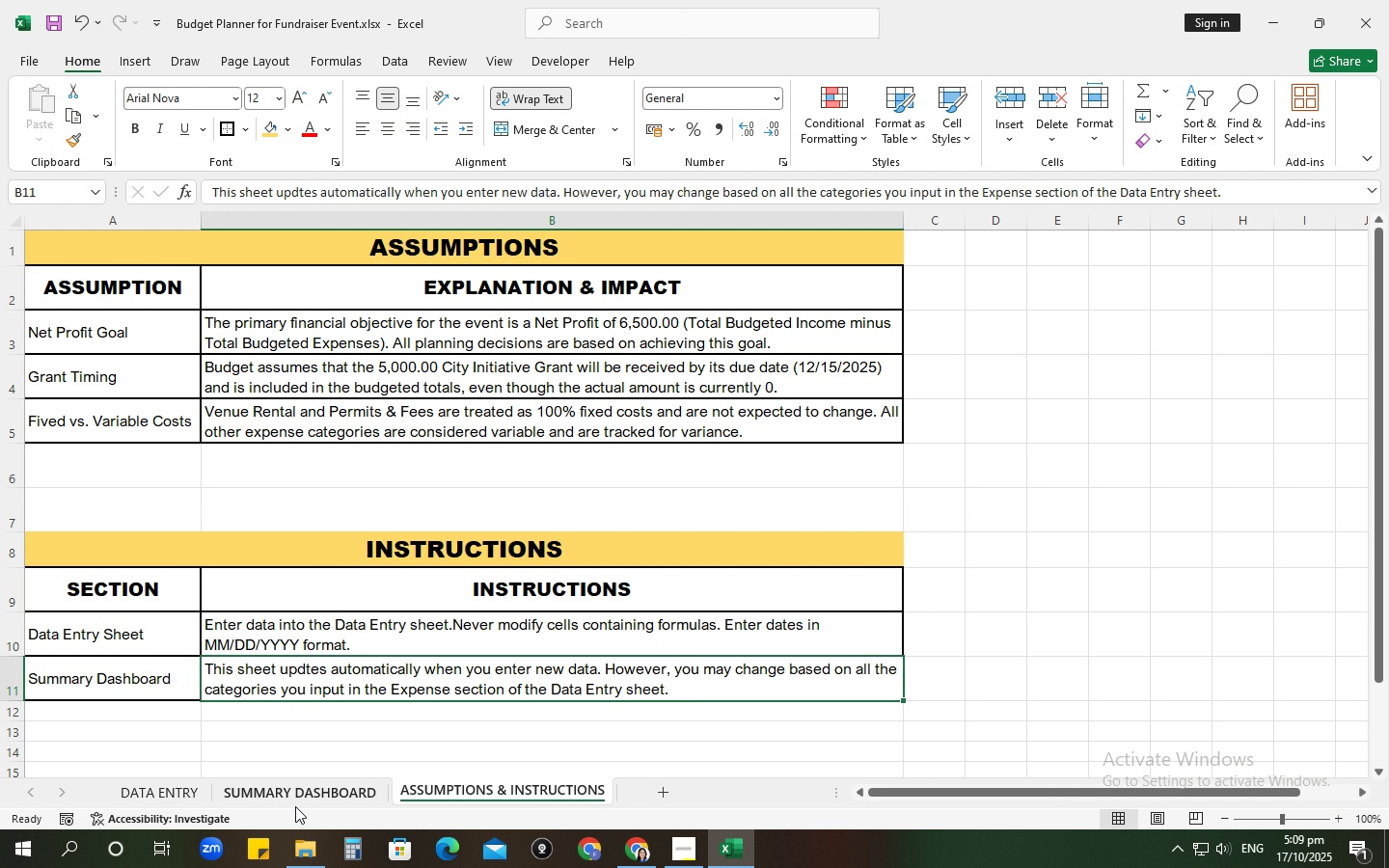 
left_click([290, 794])
 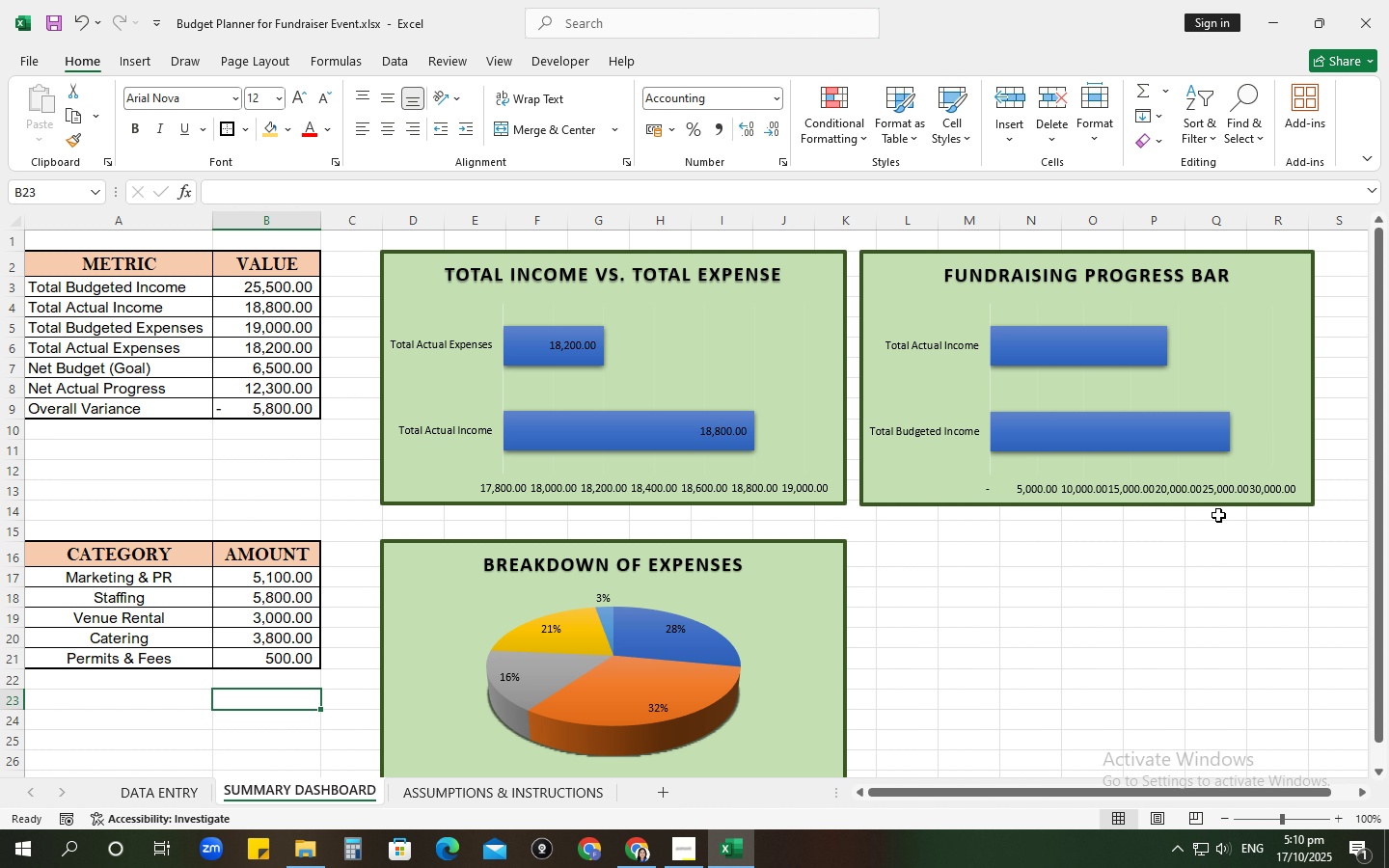 
wait(11.77)
 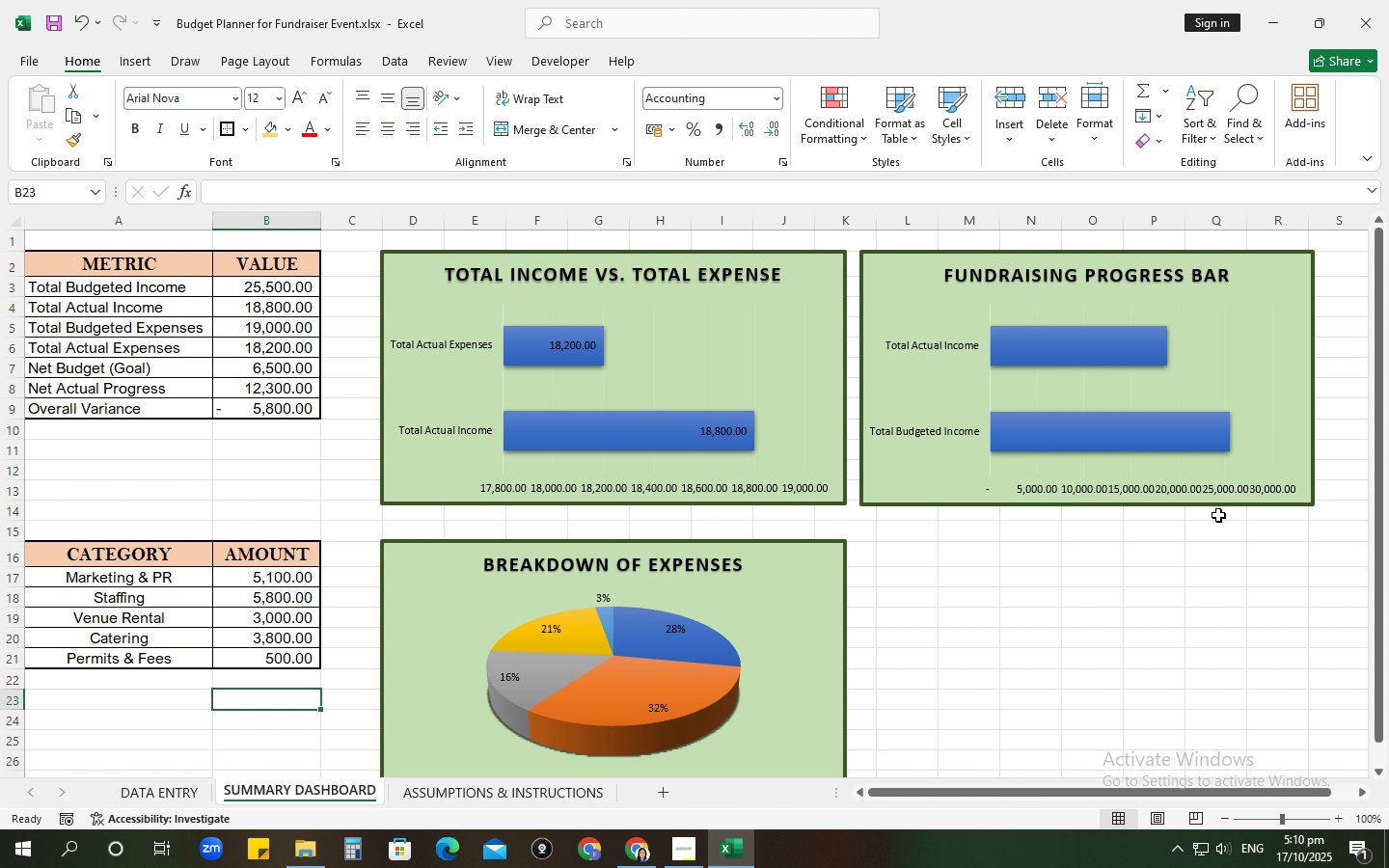 
scroll: coordinate [1161, 504], scroll_direction: down, amount: 3.0
 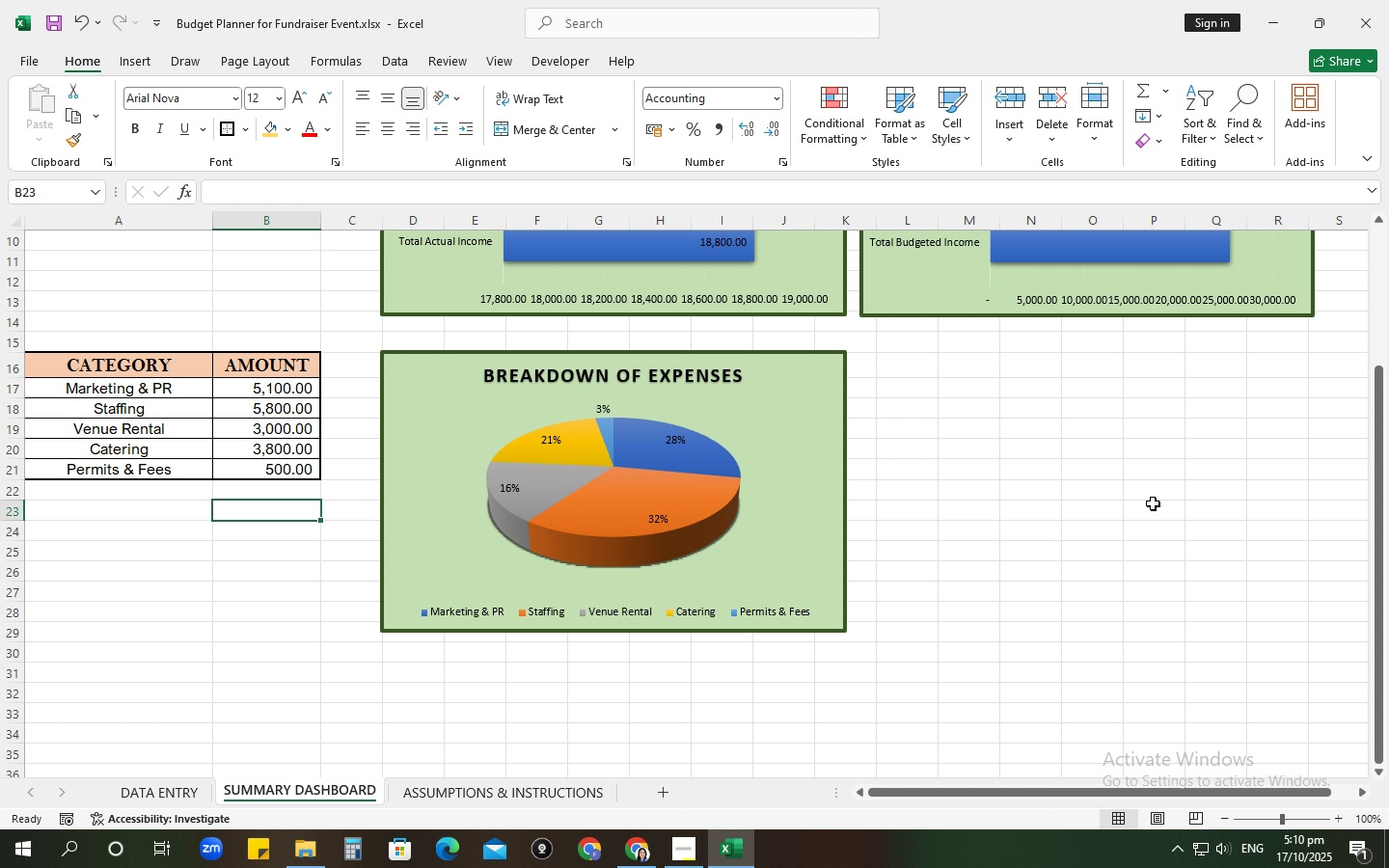 
wait(8.79)
 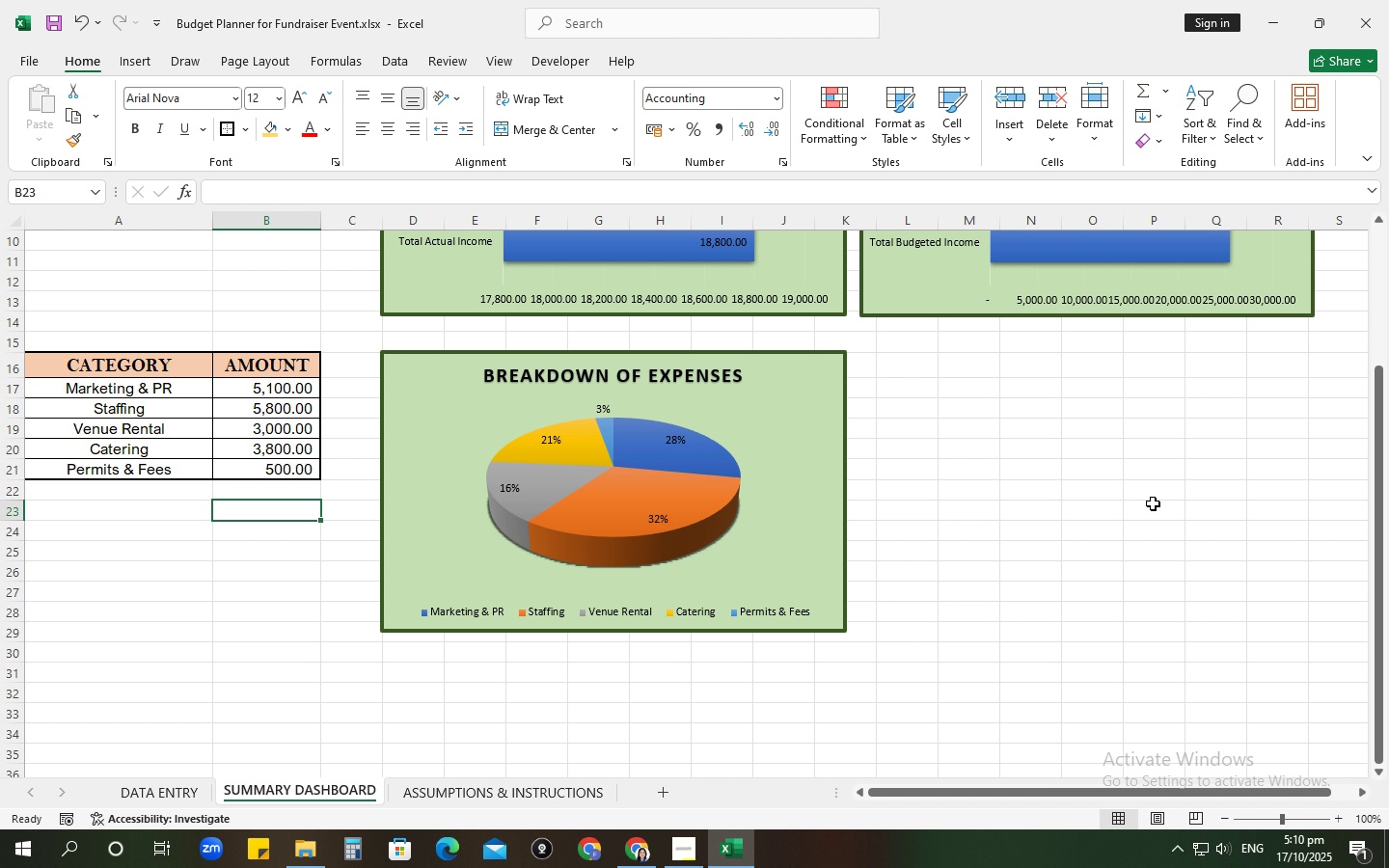 
scroll: coordinate [282, 422], scroll_direction: up, amount: 6.0
 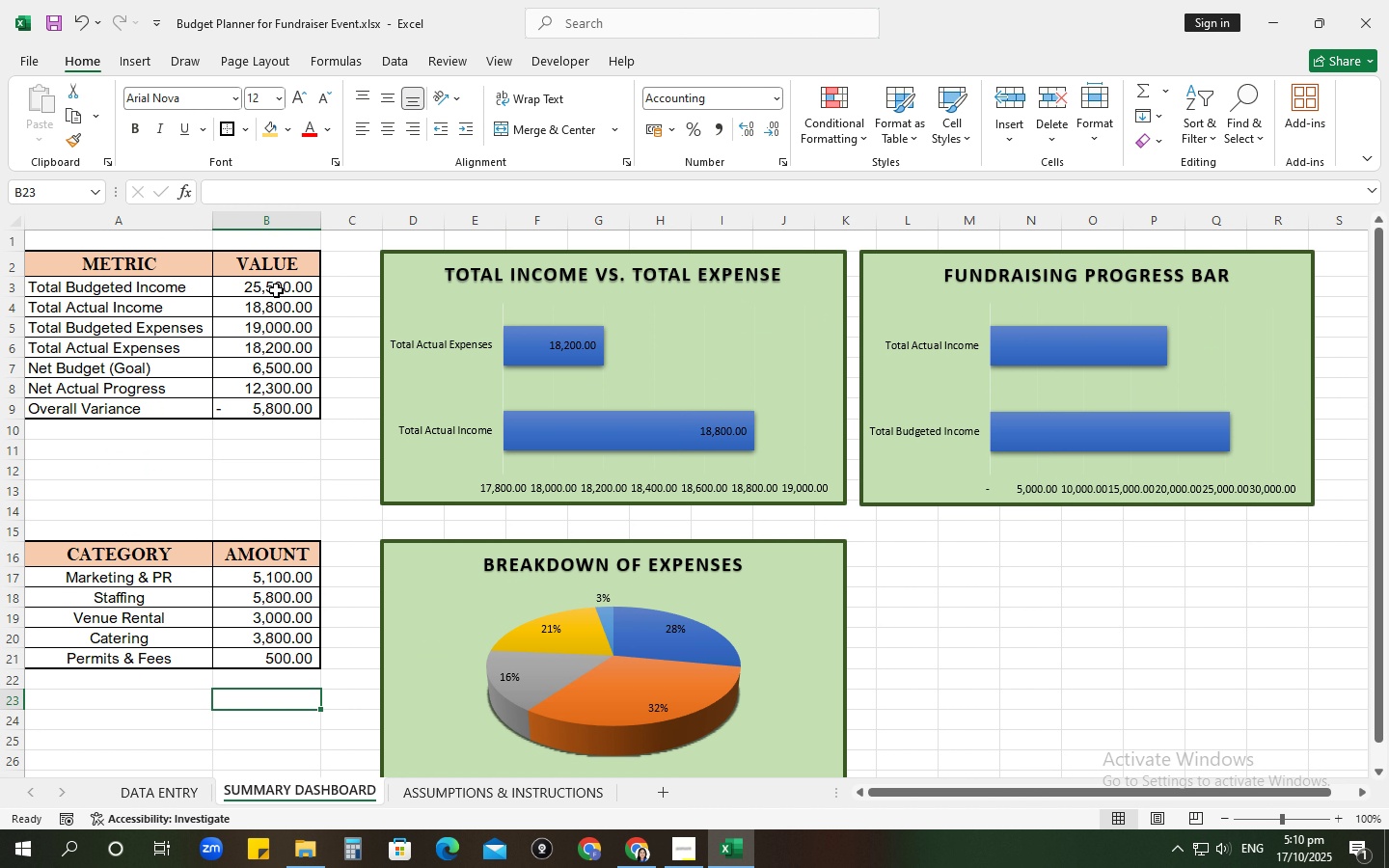 
left_click([276, 290])
 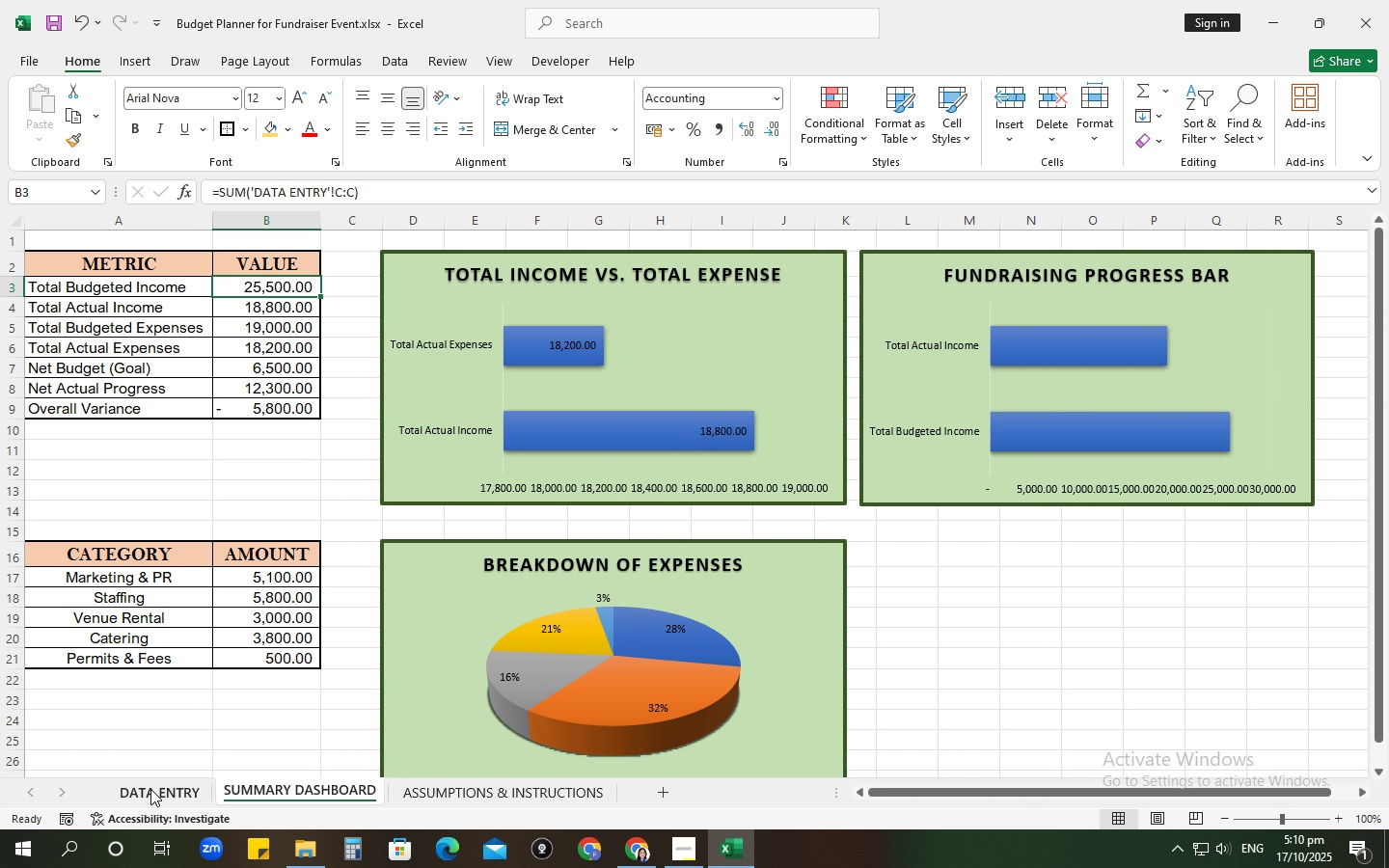 
left_click([150, 789])
 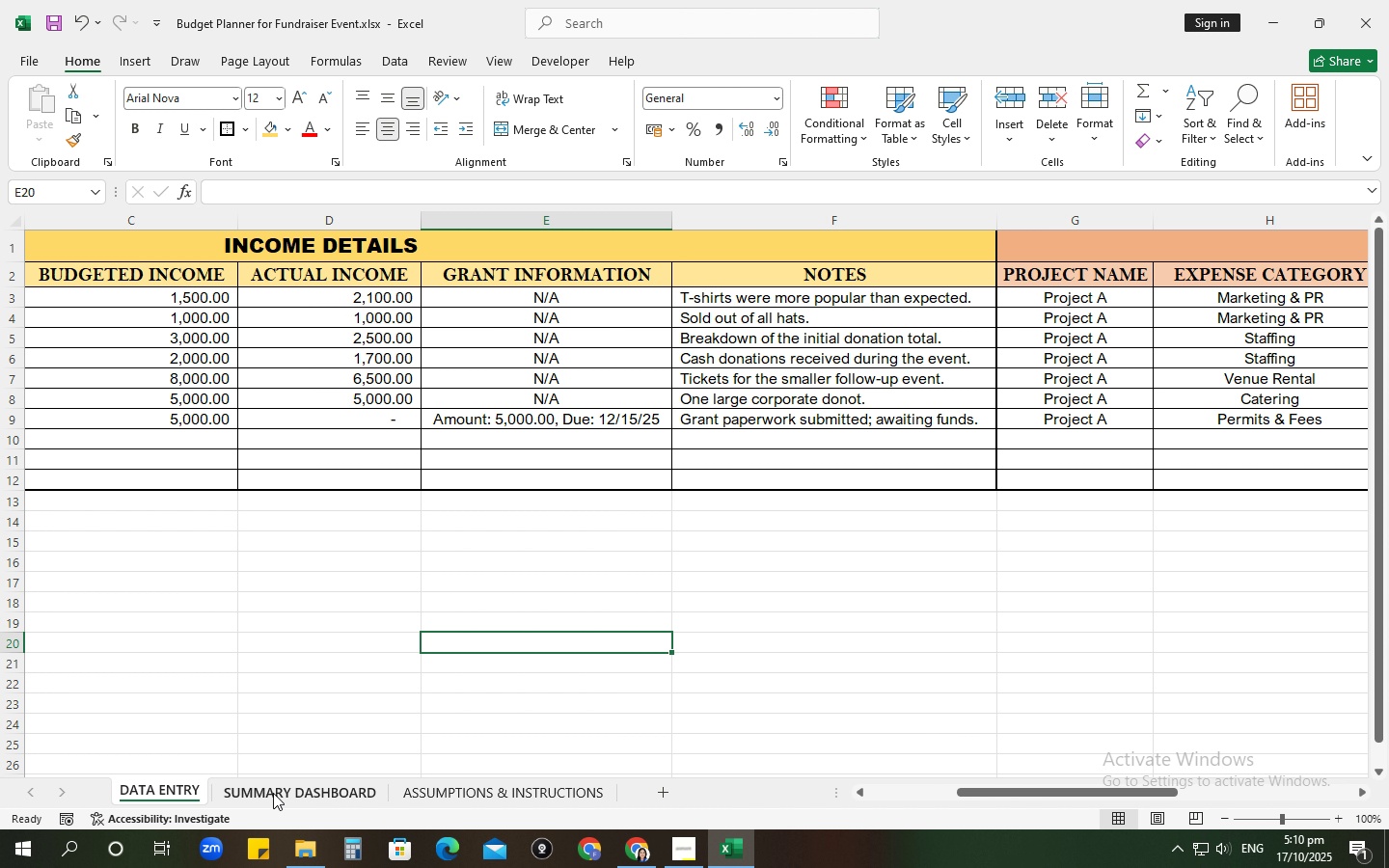 
left_click([273, 793])
 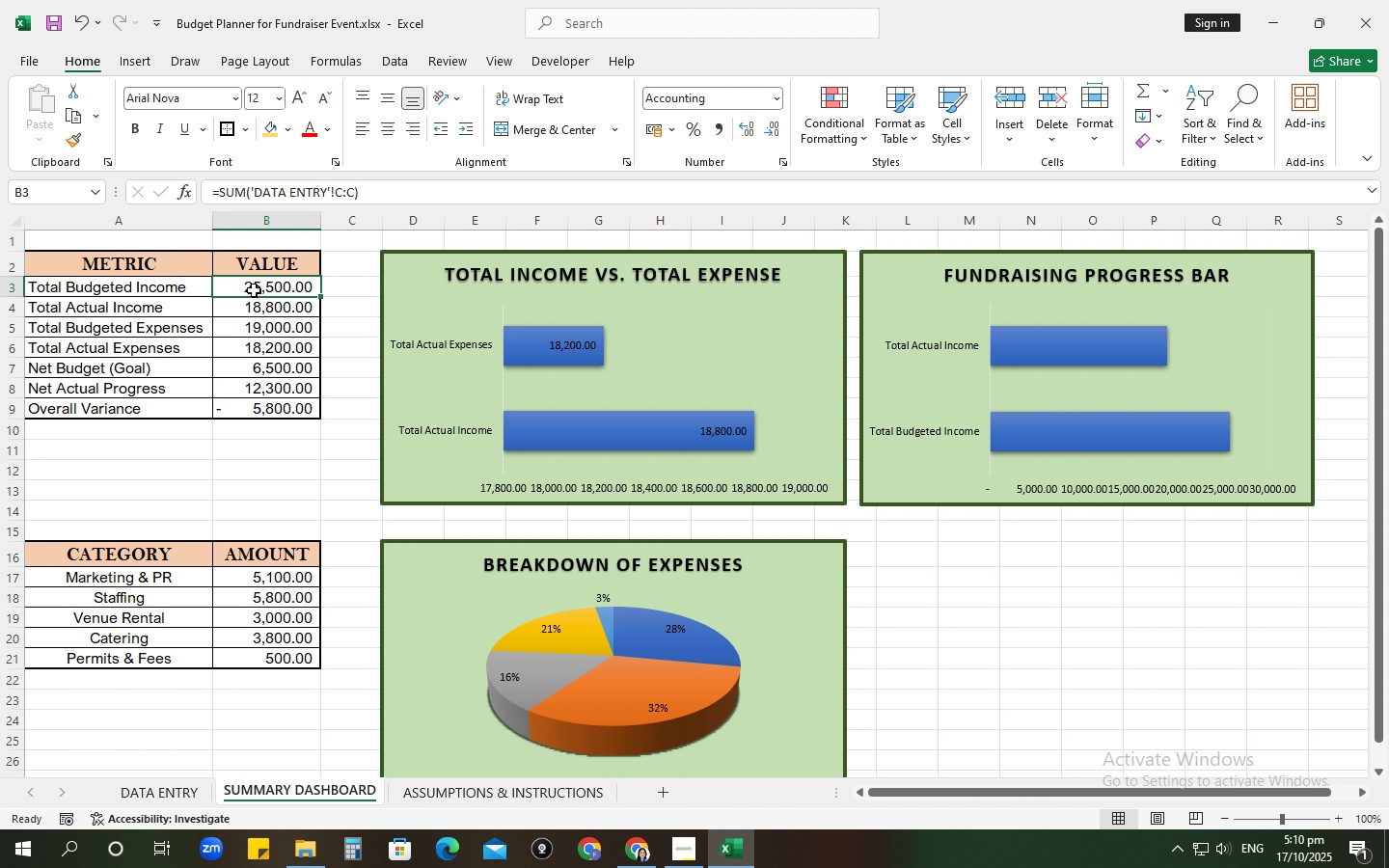 
left_click([254, 292])
 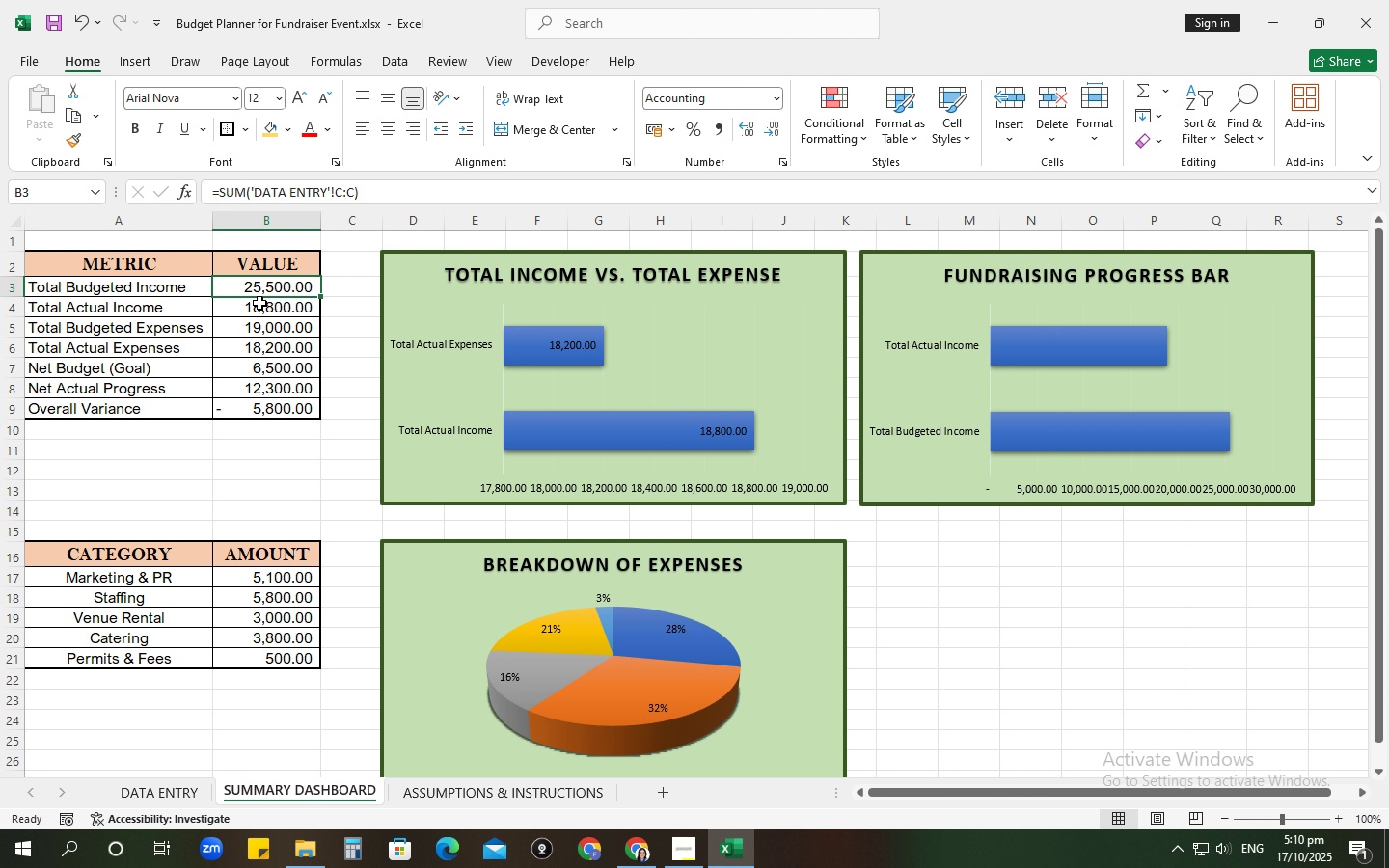 
left_click([259, 304])
 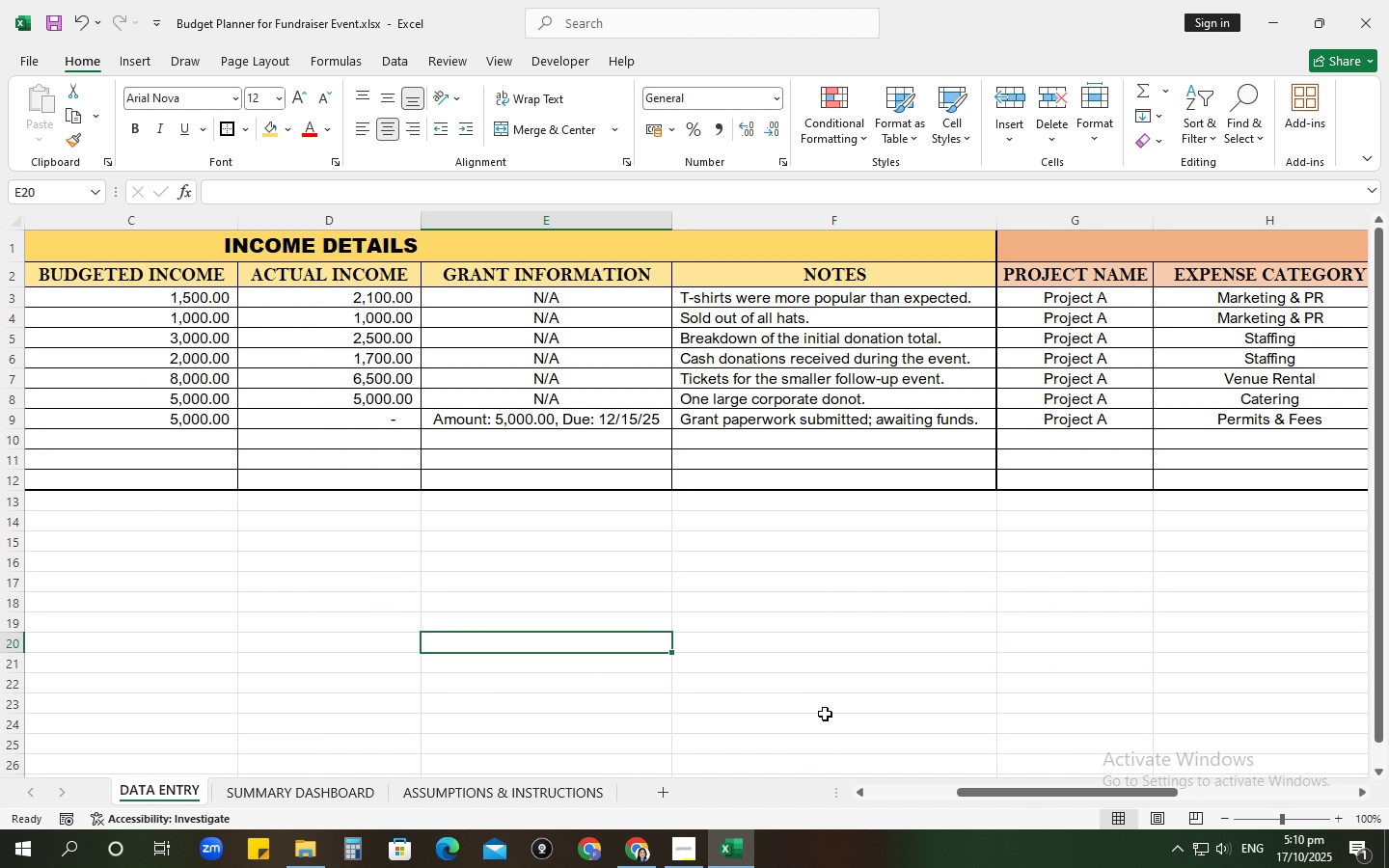 
left_click_drag(start_coordinate=[990, 795], to_coordinate=[1124, 772])
 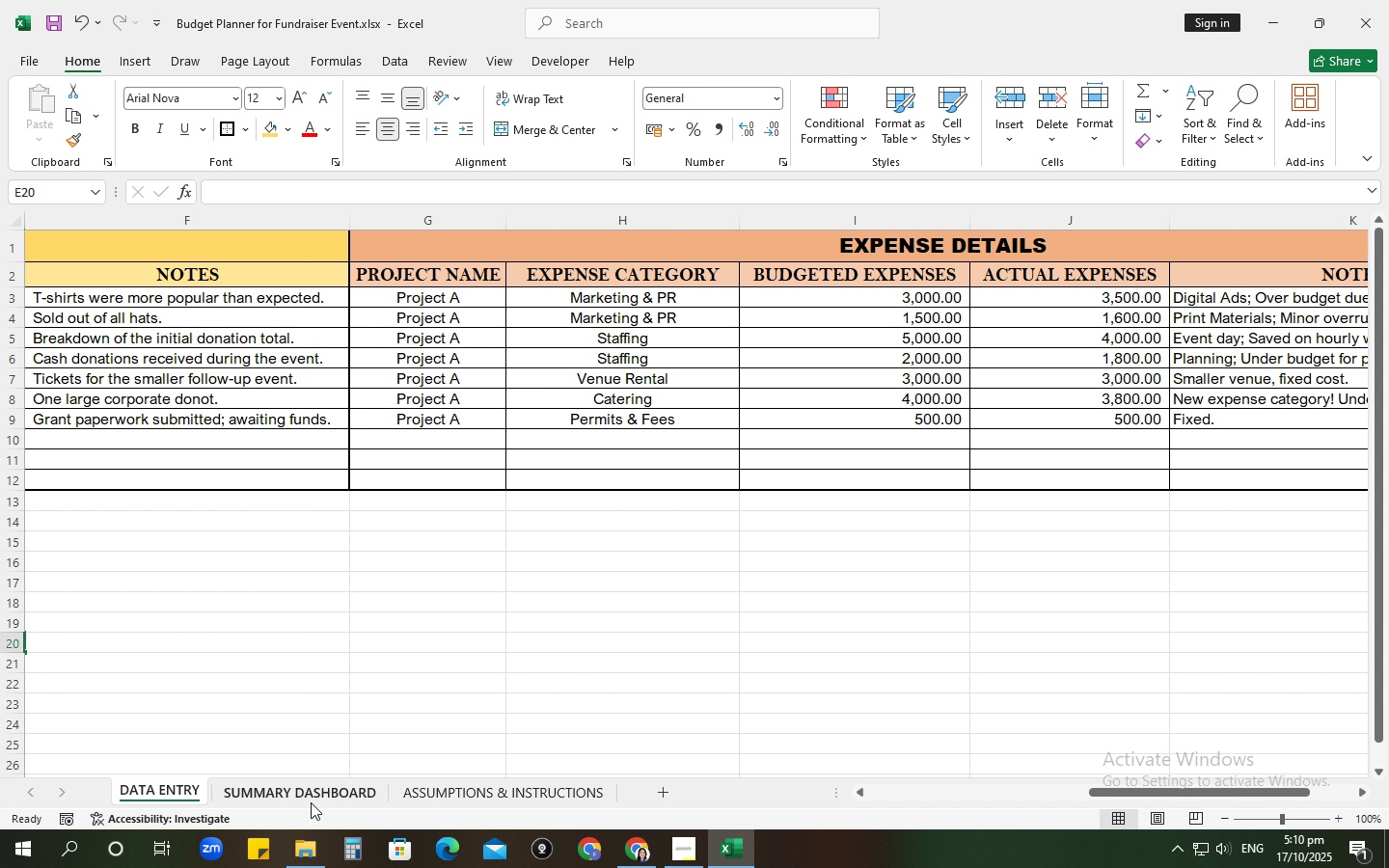 
left_click([311, 802])
 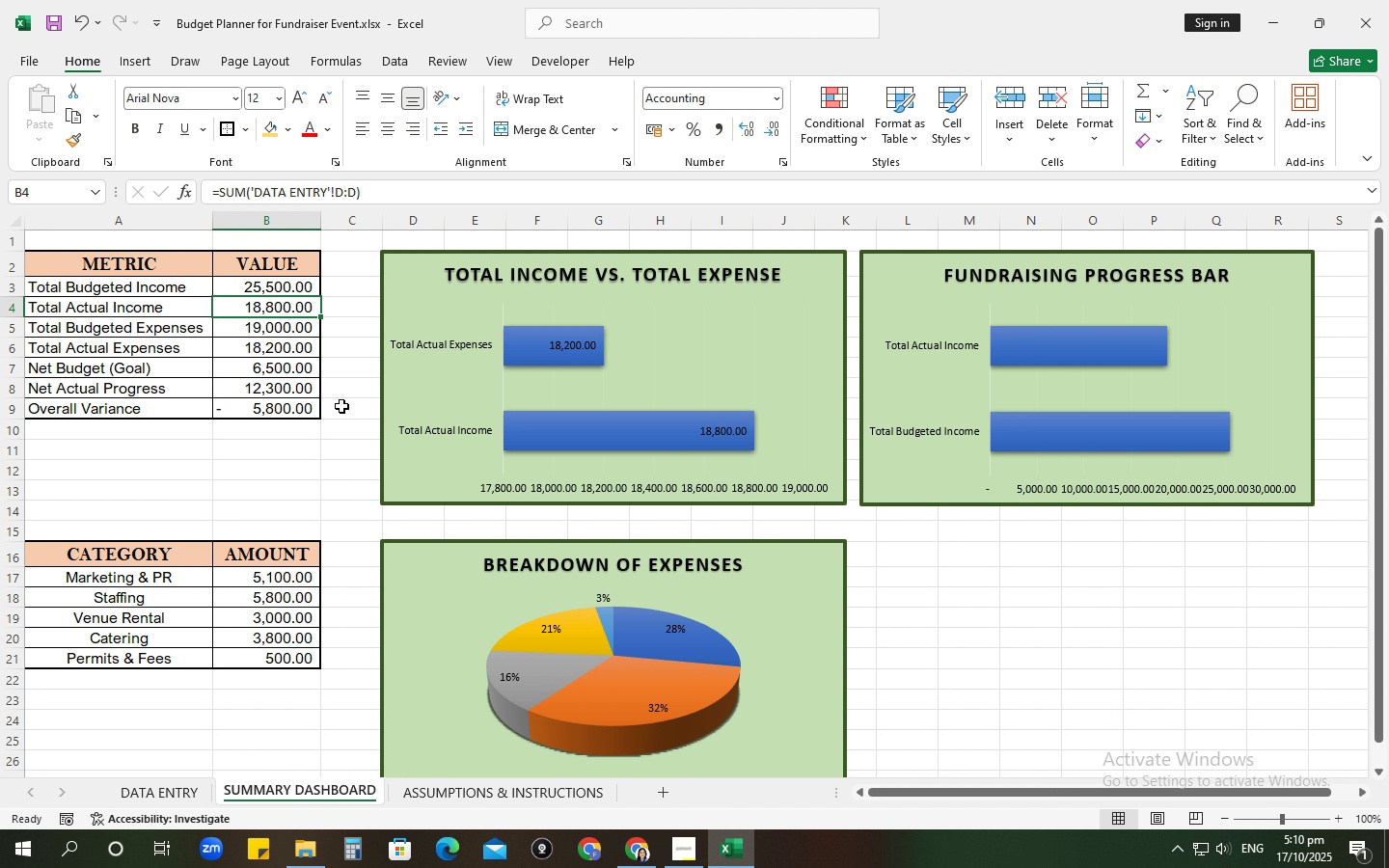 
left_click([253, 307])
 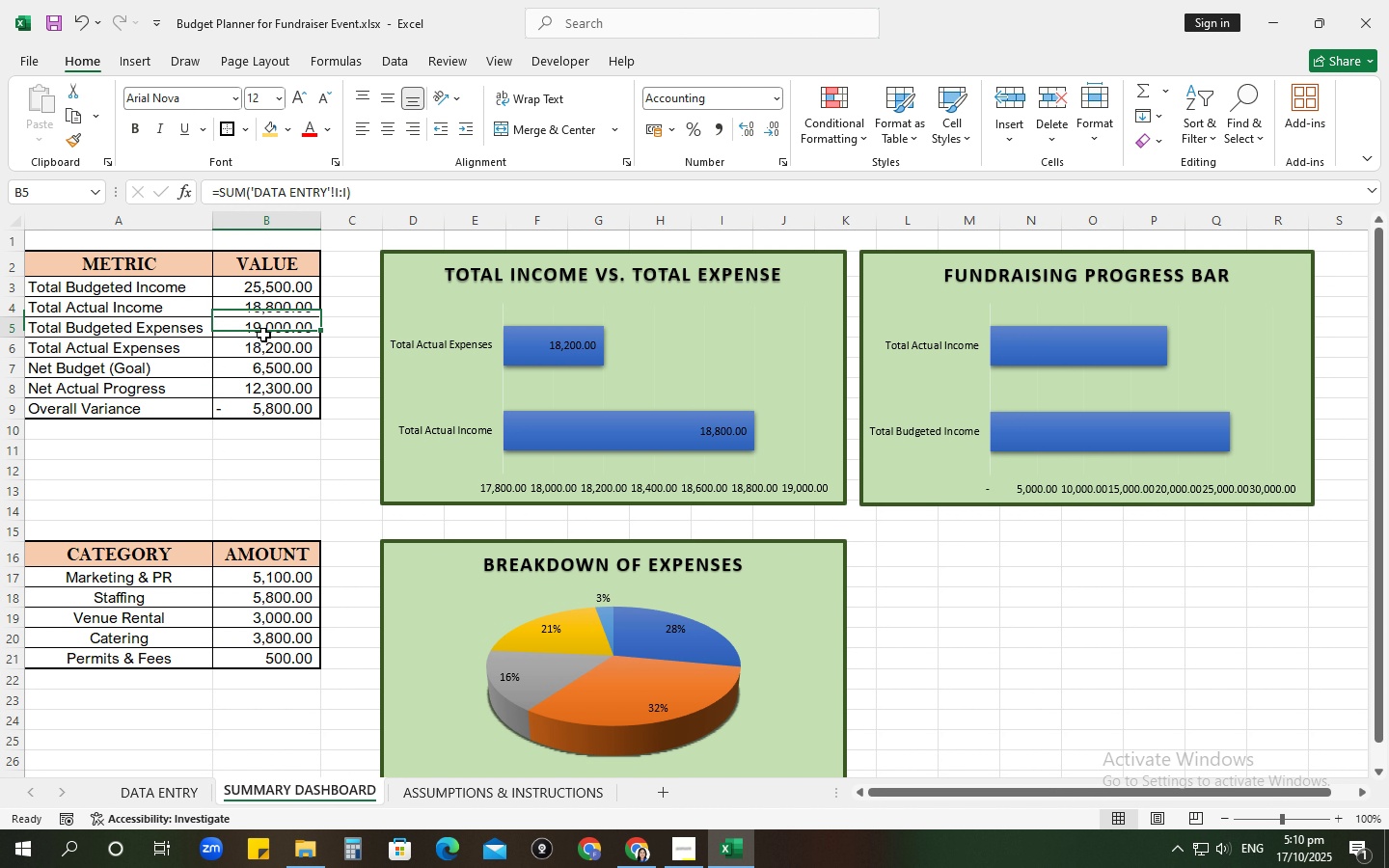 
left_click([263, 335])
 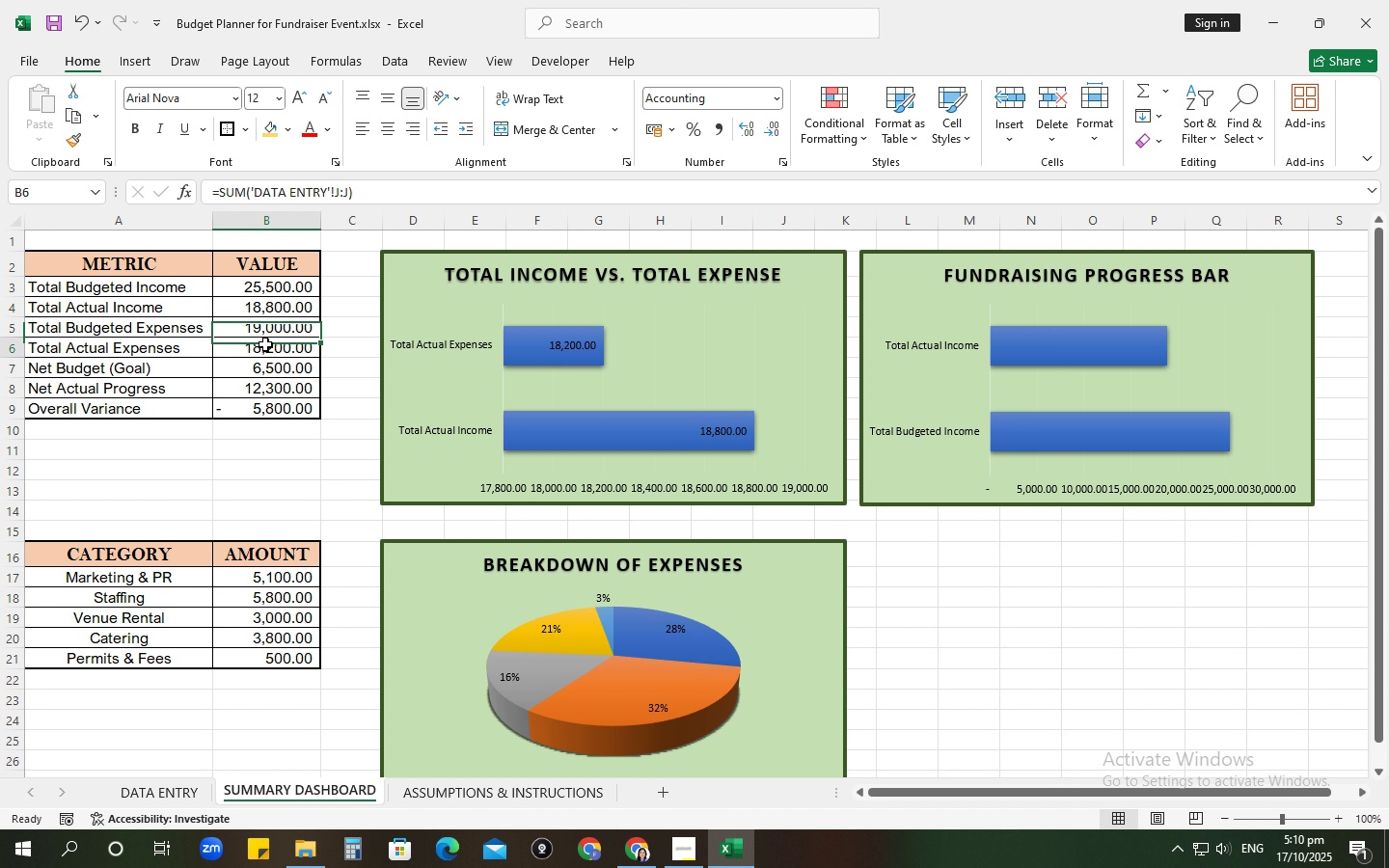 
left_click([265, 344])
 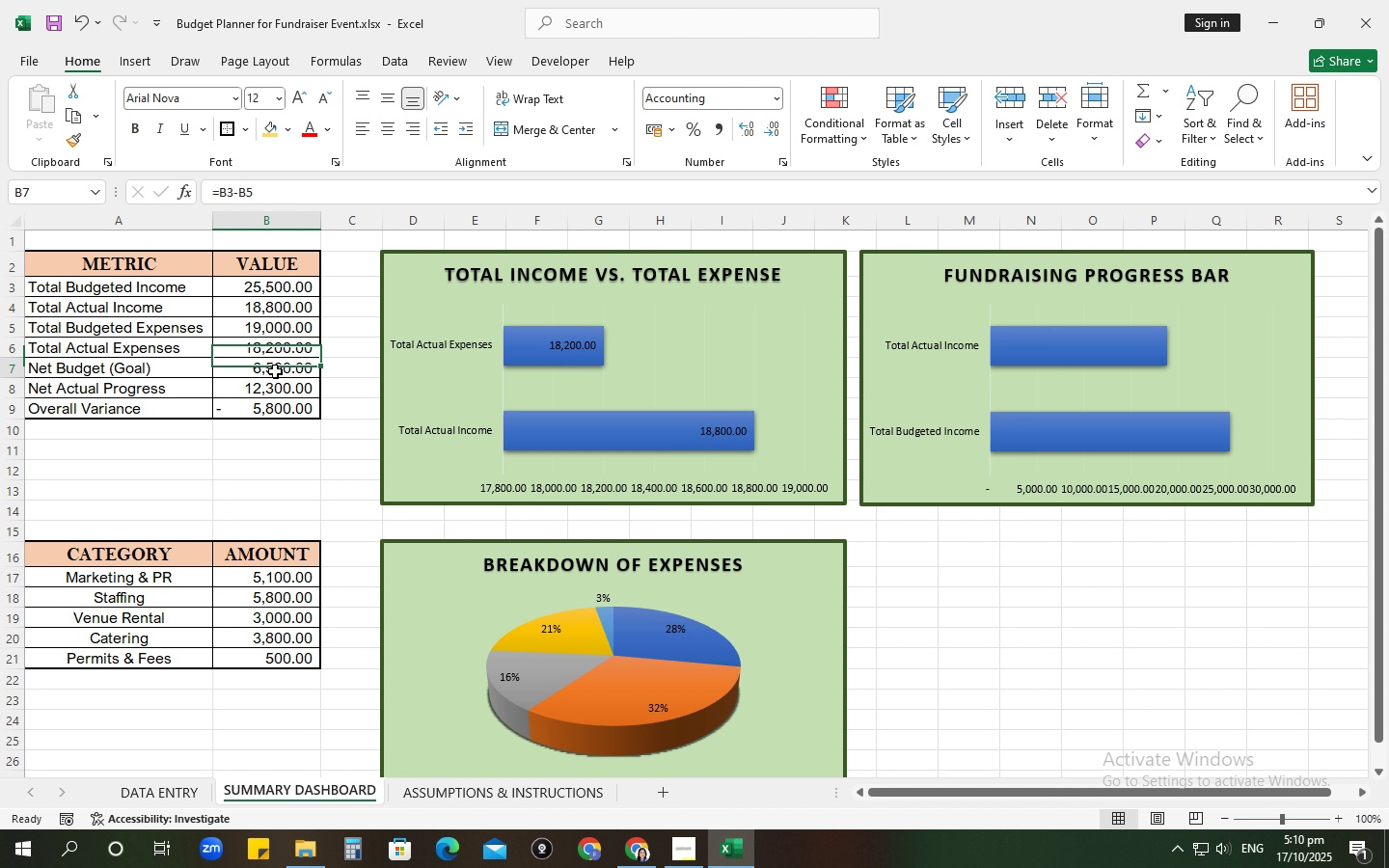 
left_click([275, 371])
 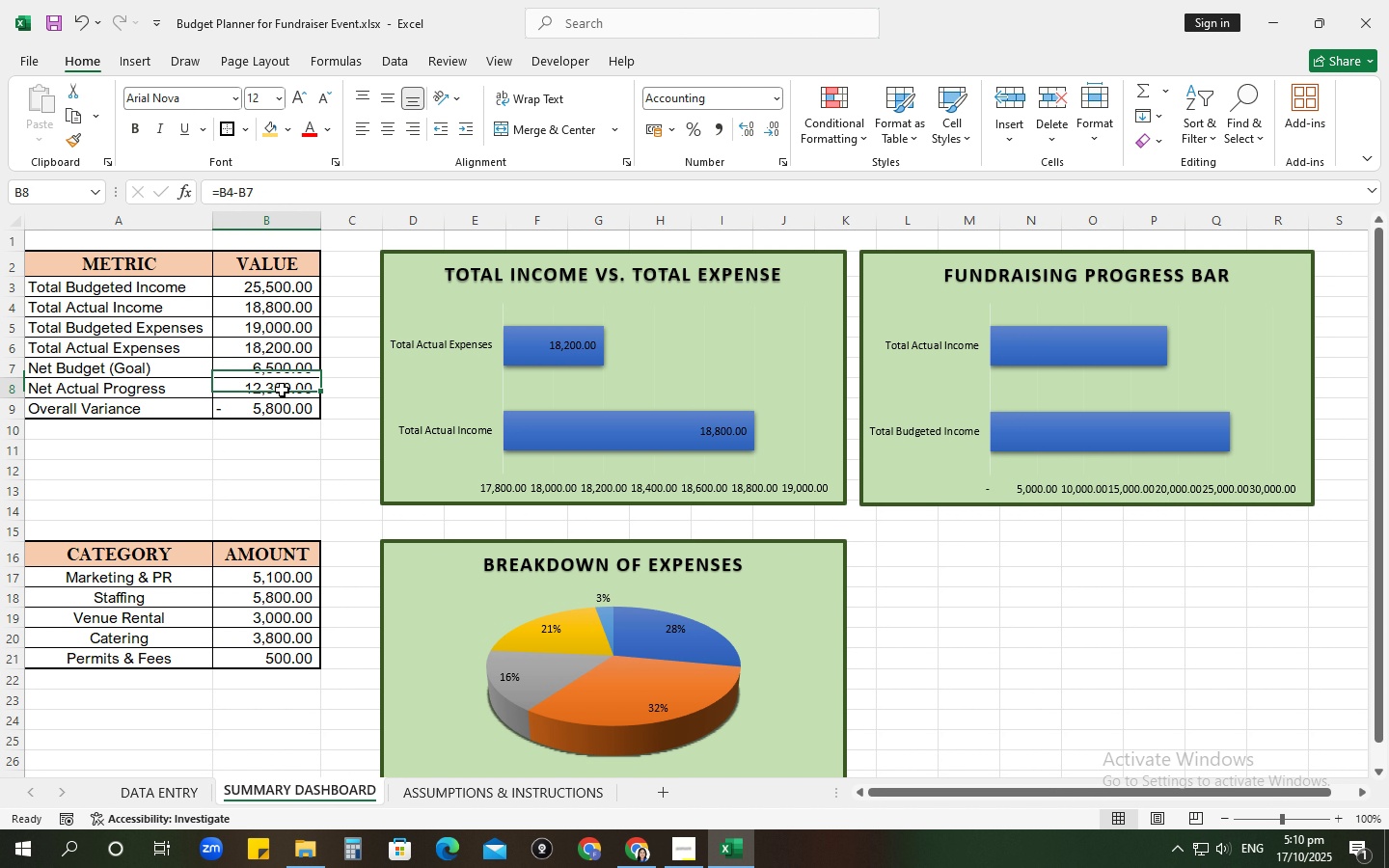 
left_click([282, 390])
 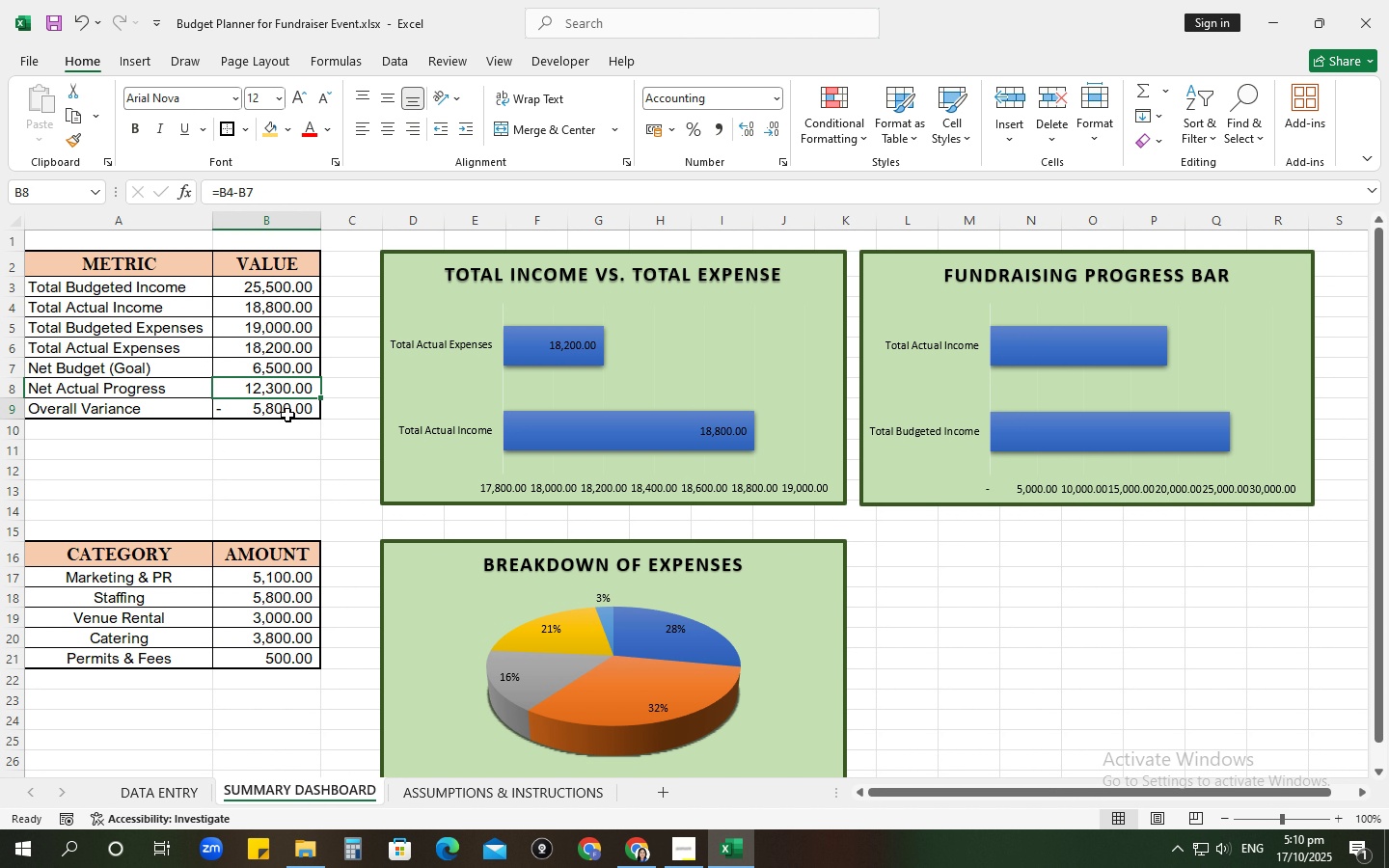 
left_click([287, 415])
 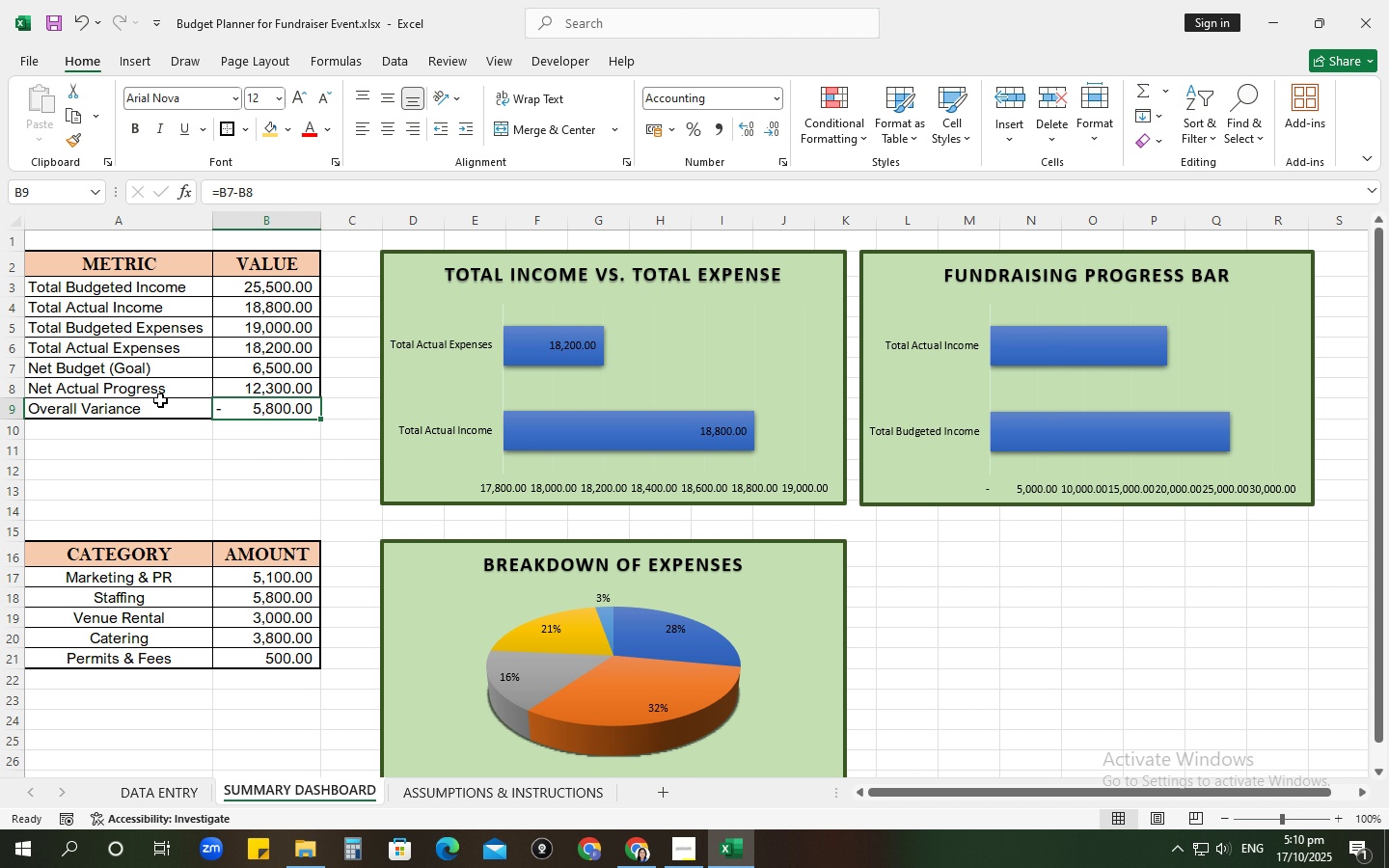 
scroll: coordinate [159, 402], scroll_direction: up, amount: 4.0
 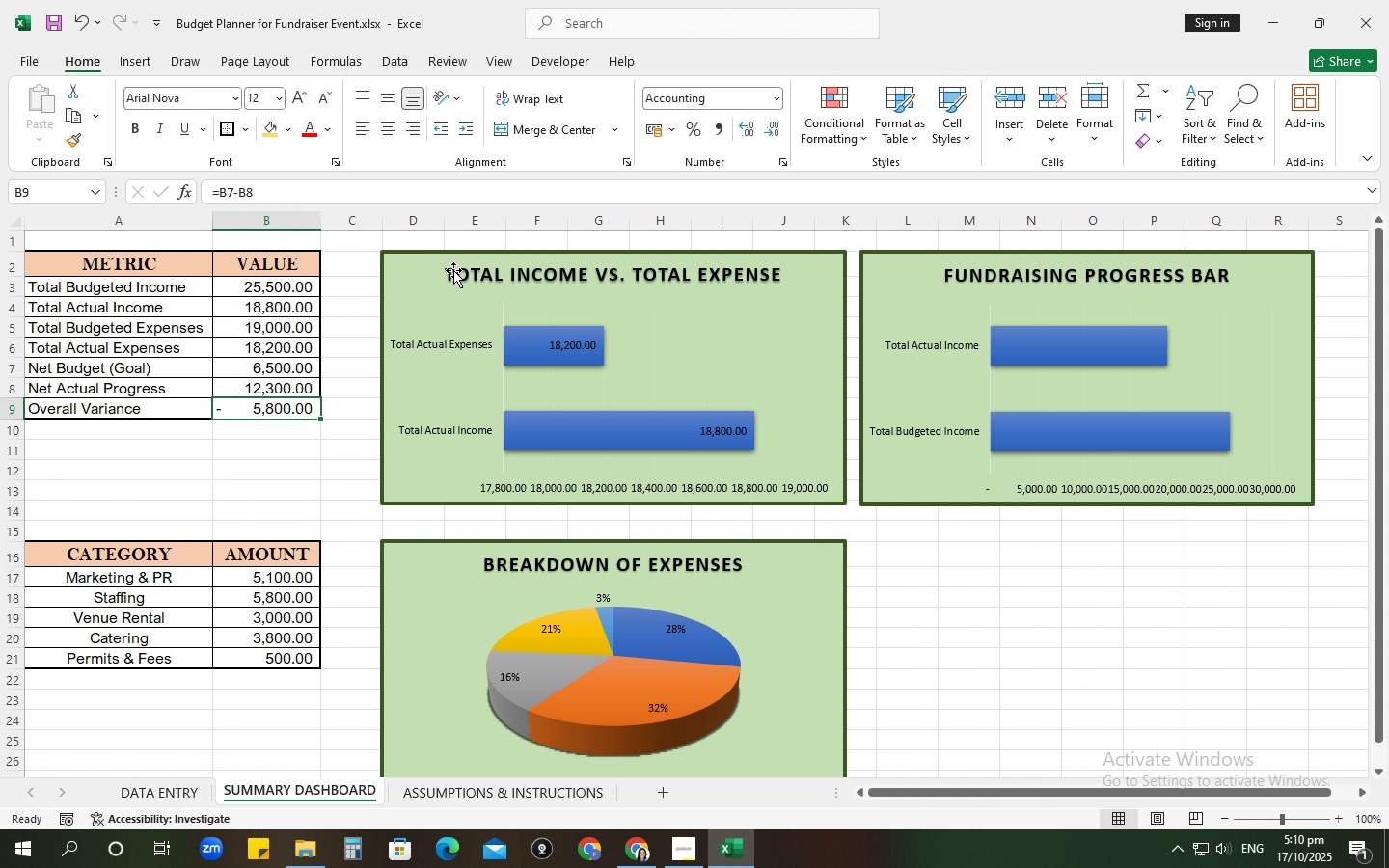 
wait(14.48)
 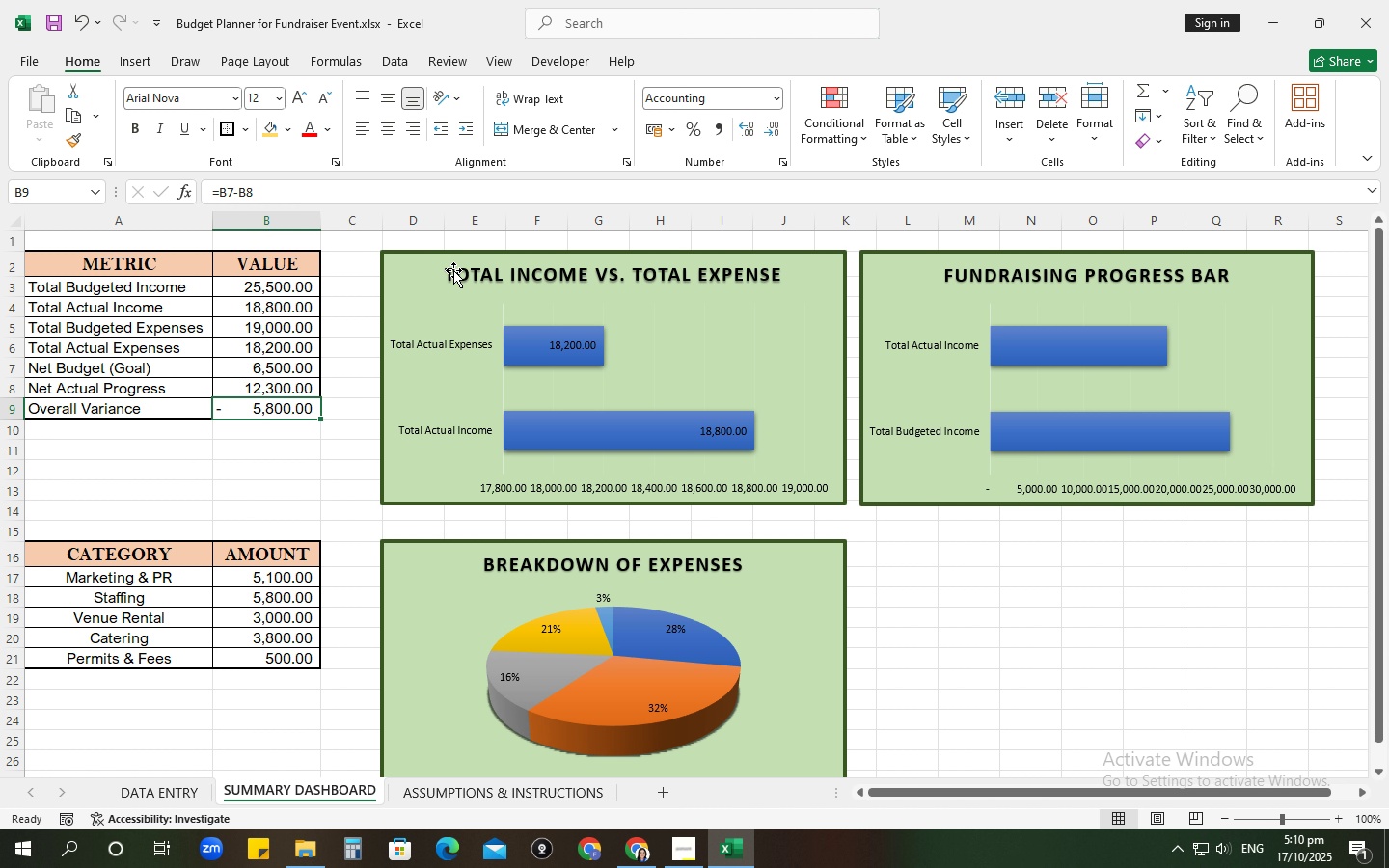 
left_click([971, 379])
 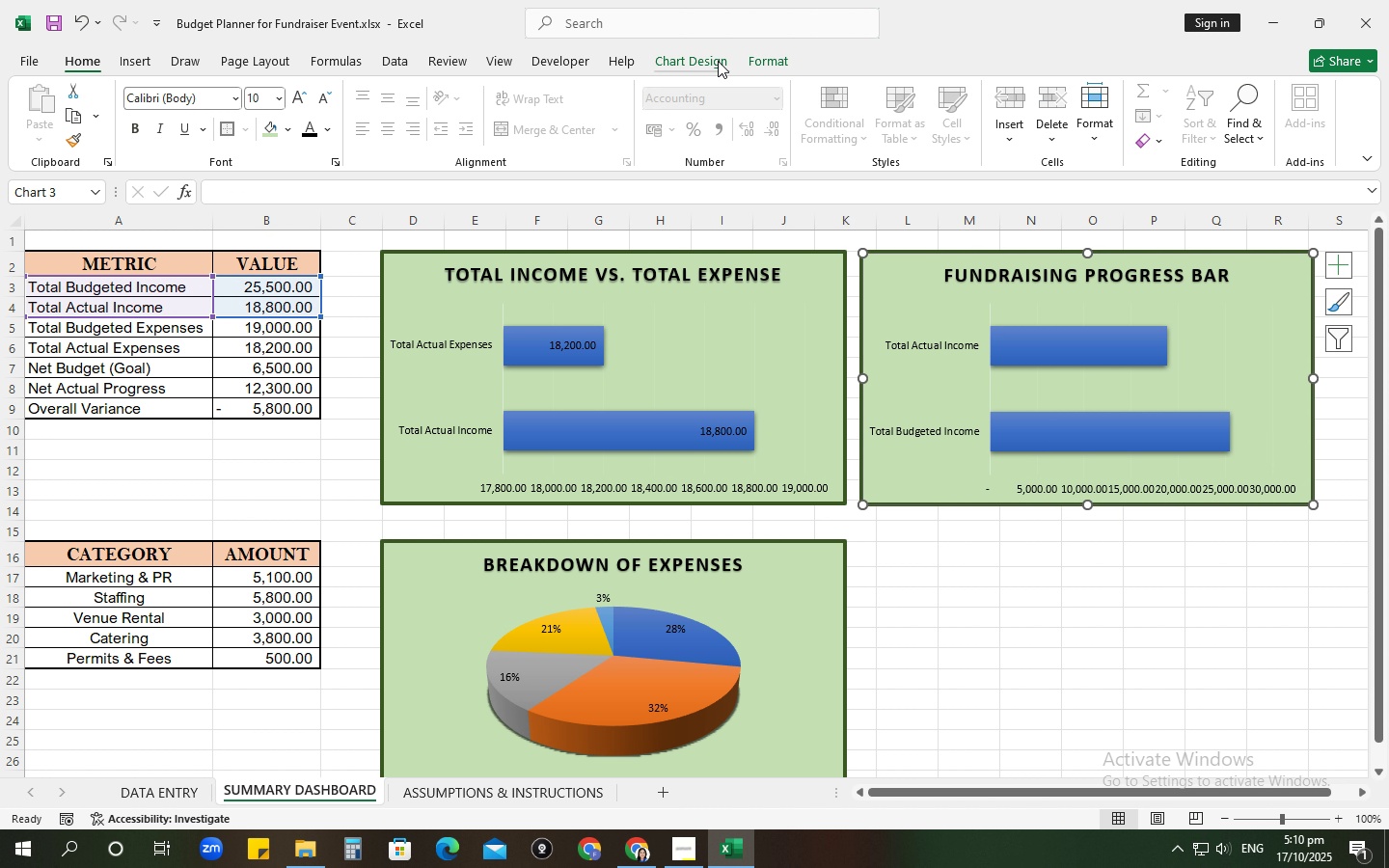 
left_click([720, 61])
 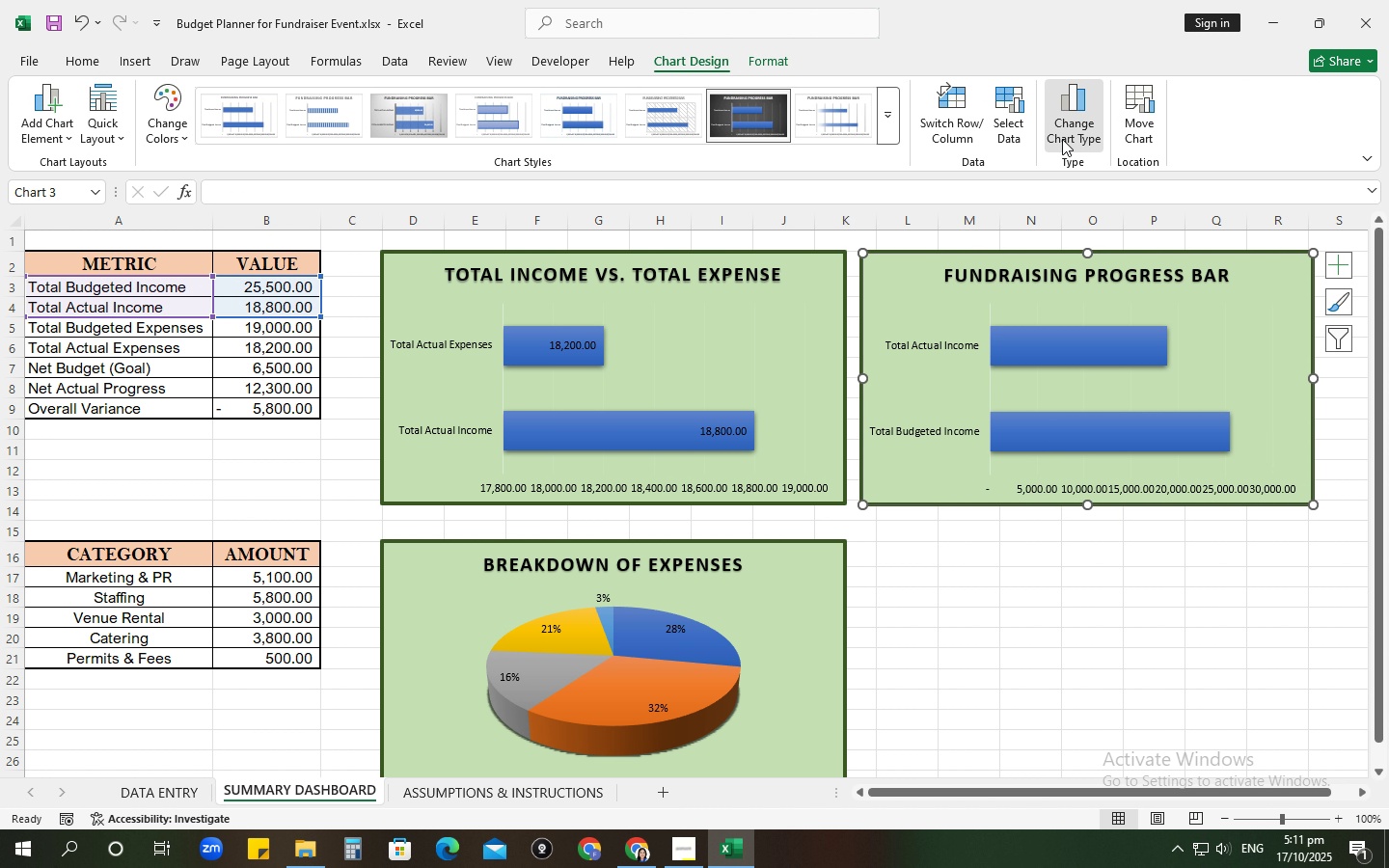 
left_click([1062, 139])
 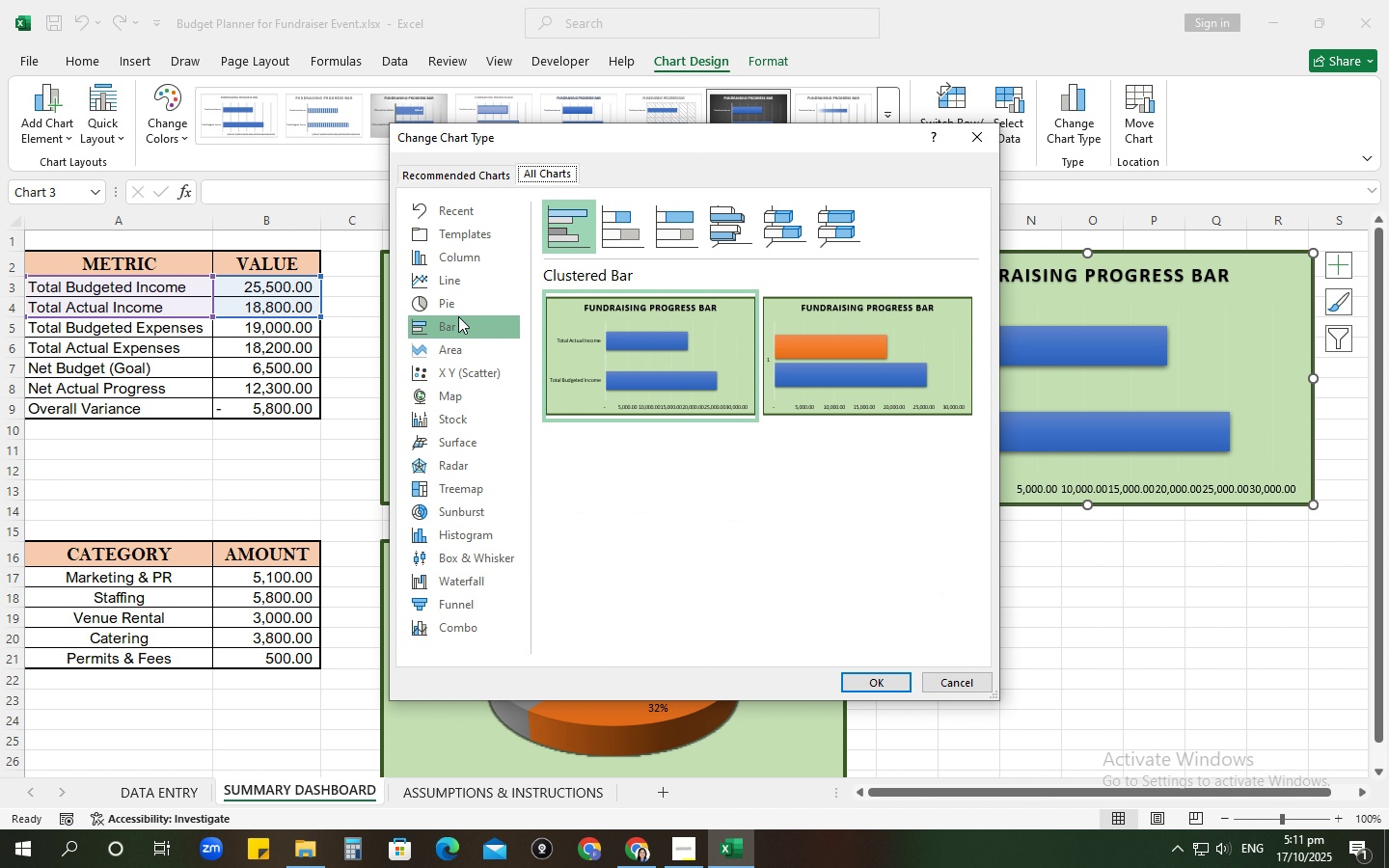 
left_click([440, 287])
 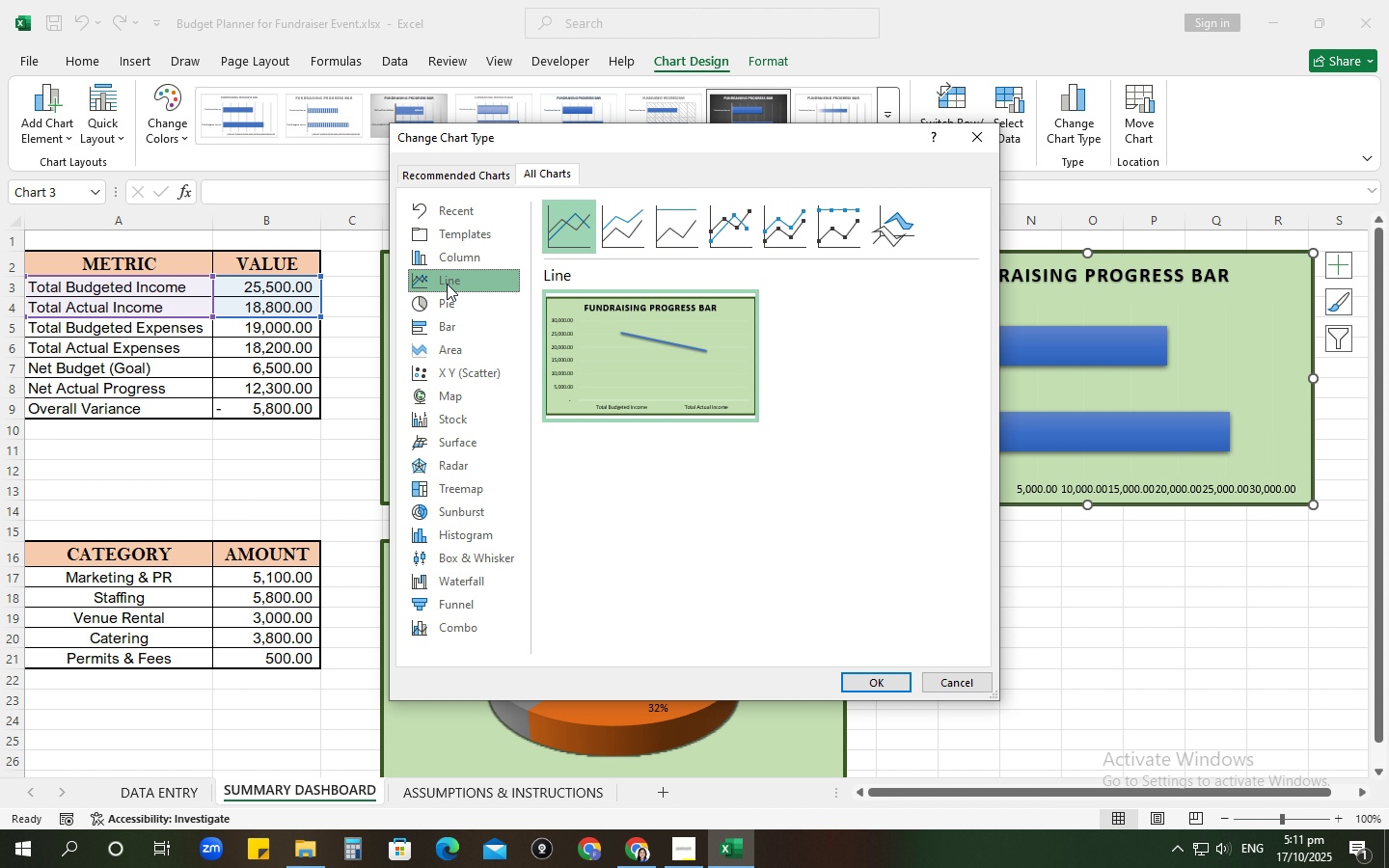 
left_click([969, 130])
 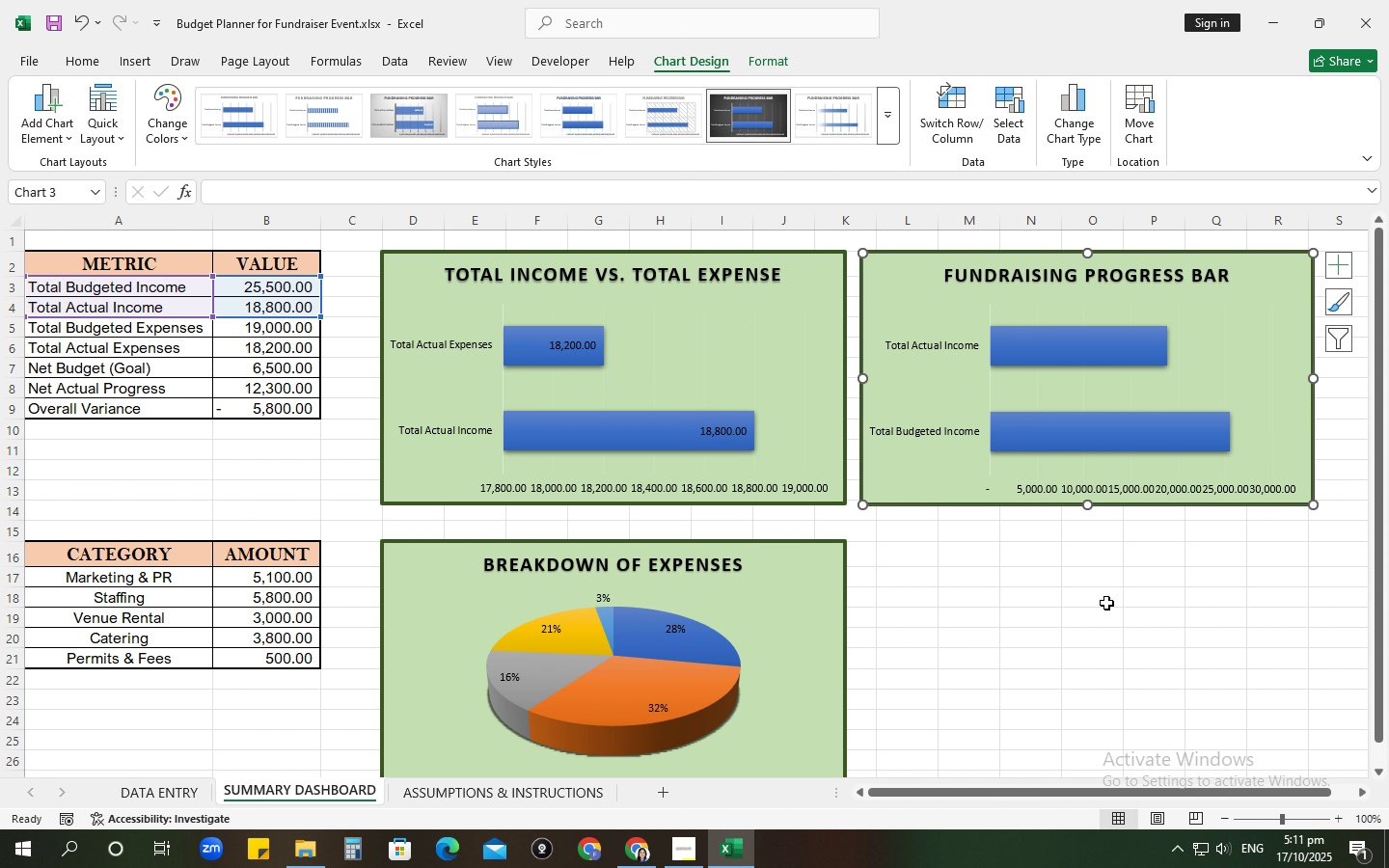 
left_click([1106, 603])